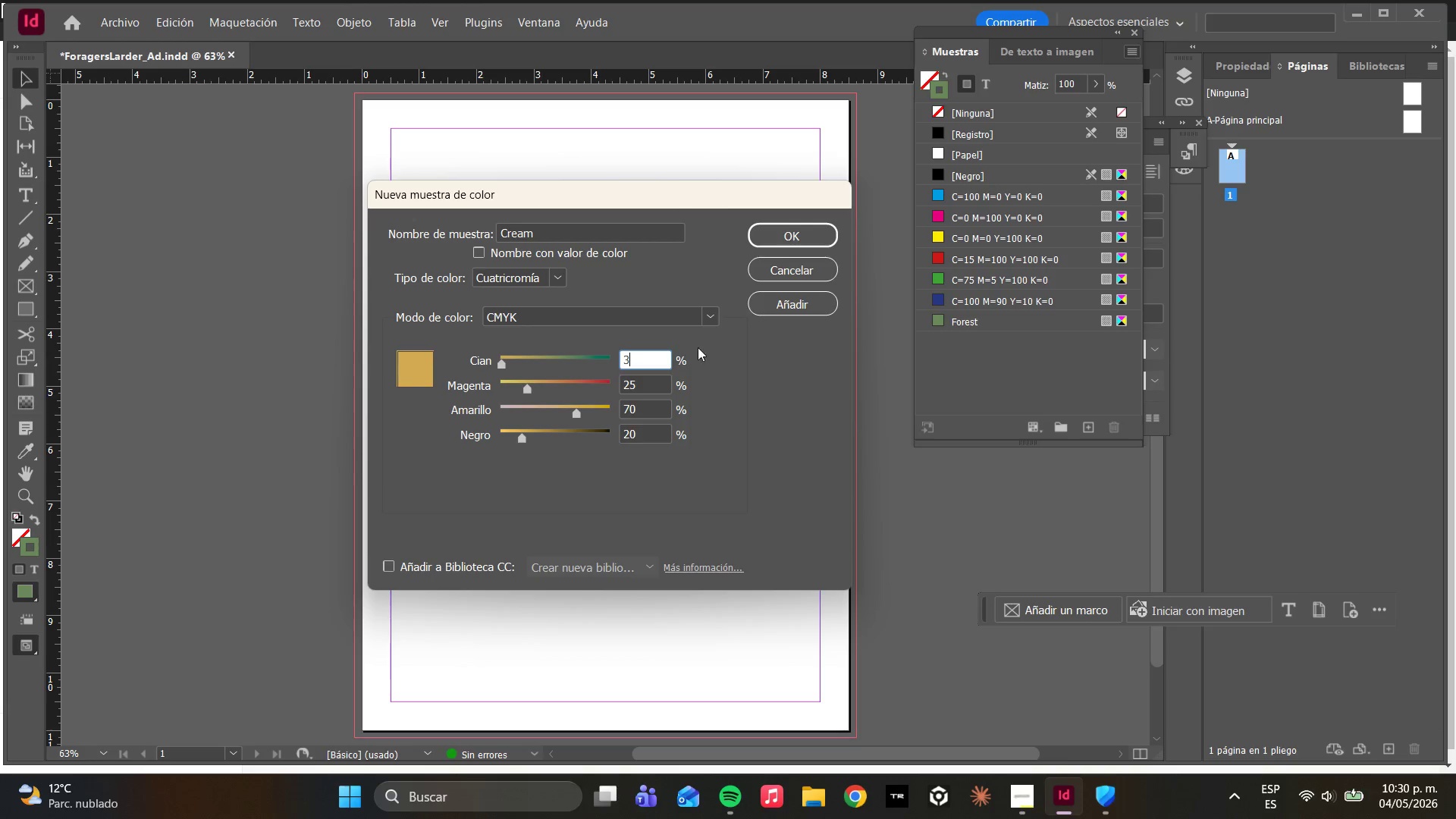 
left_click_drag(start_coordinate=[645, 388], to_coordinate=[557, 366])
 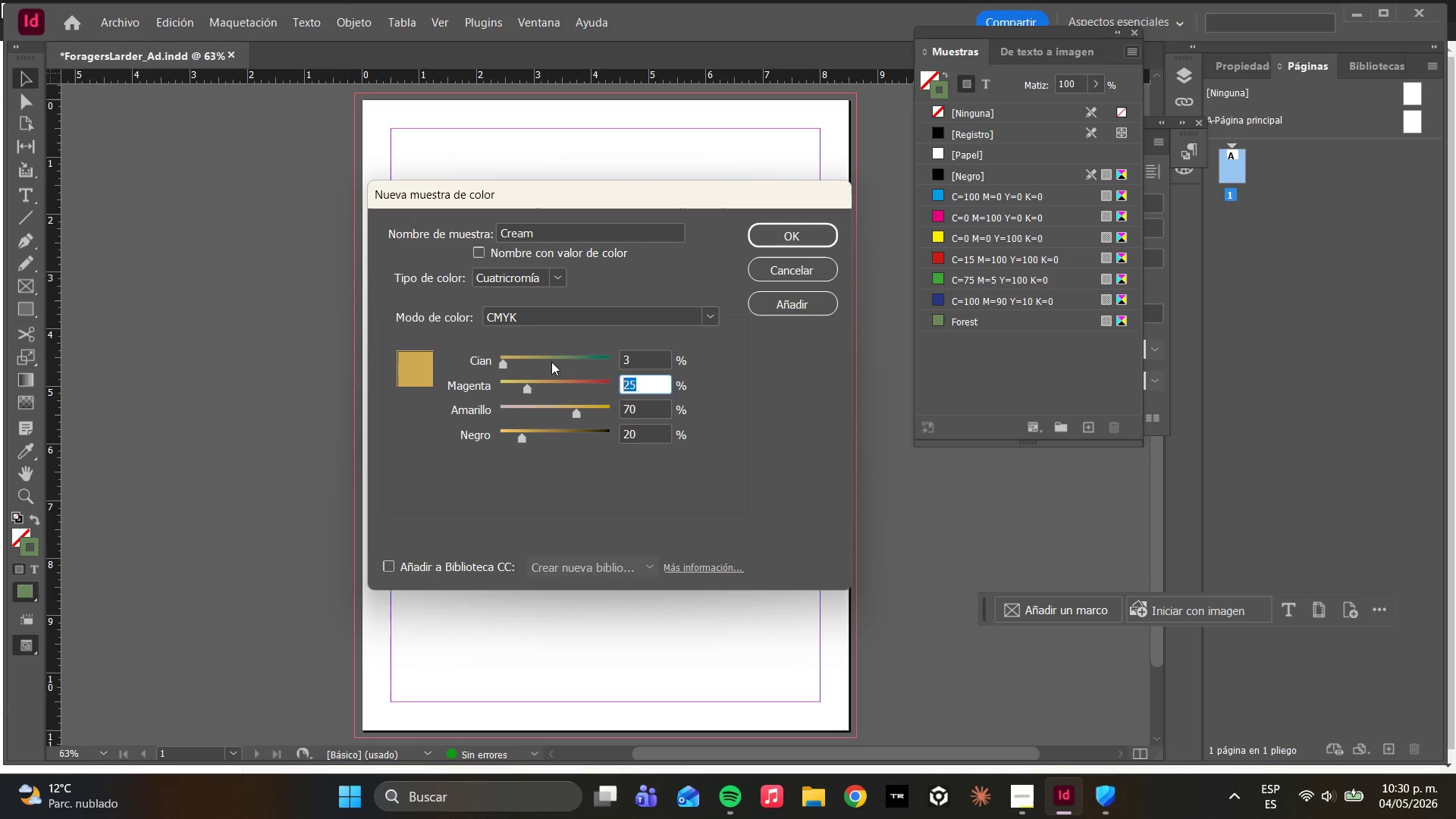 
key(5)
 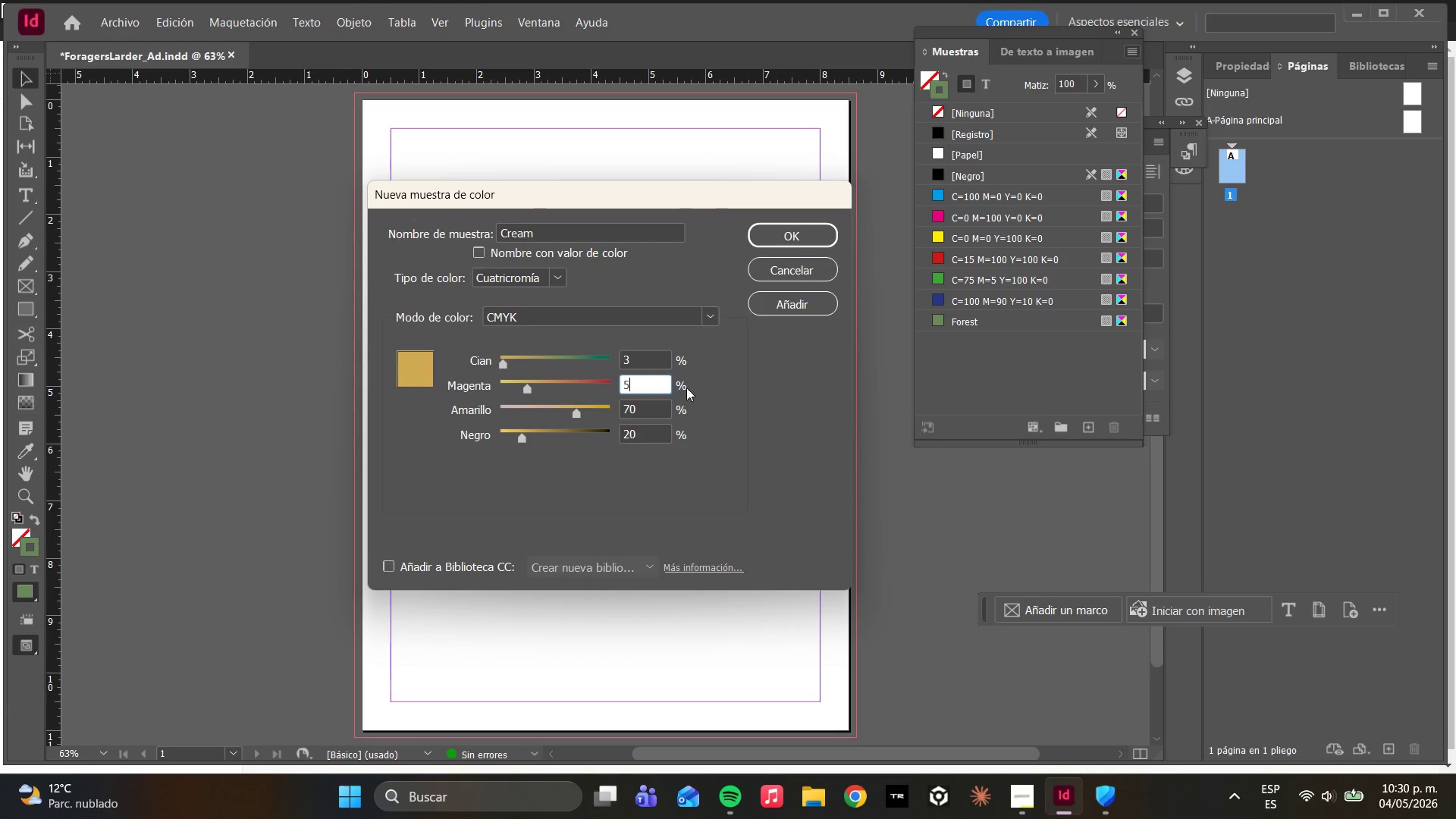 
left_click_drag(start_coordinate=[657, 400], to_coordinate=[651, 400])
 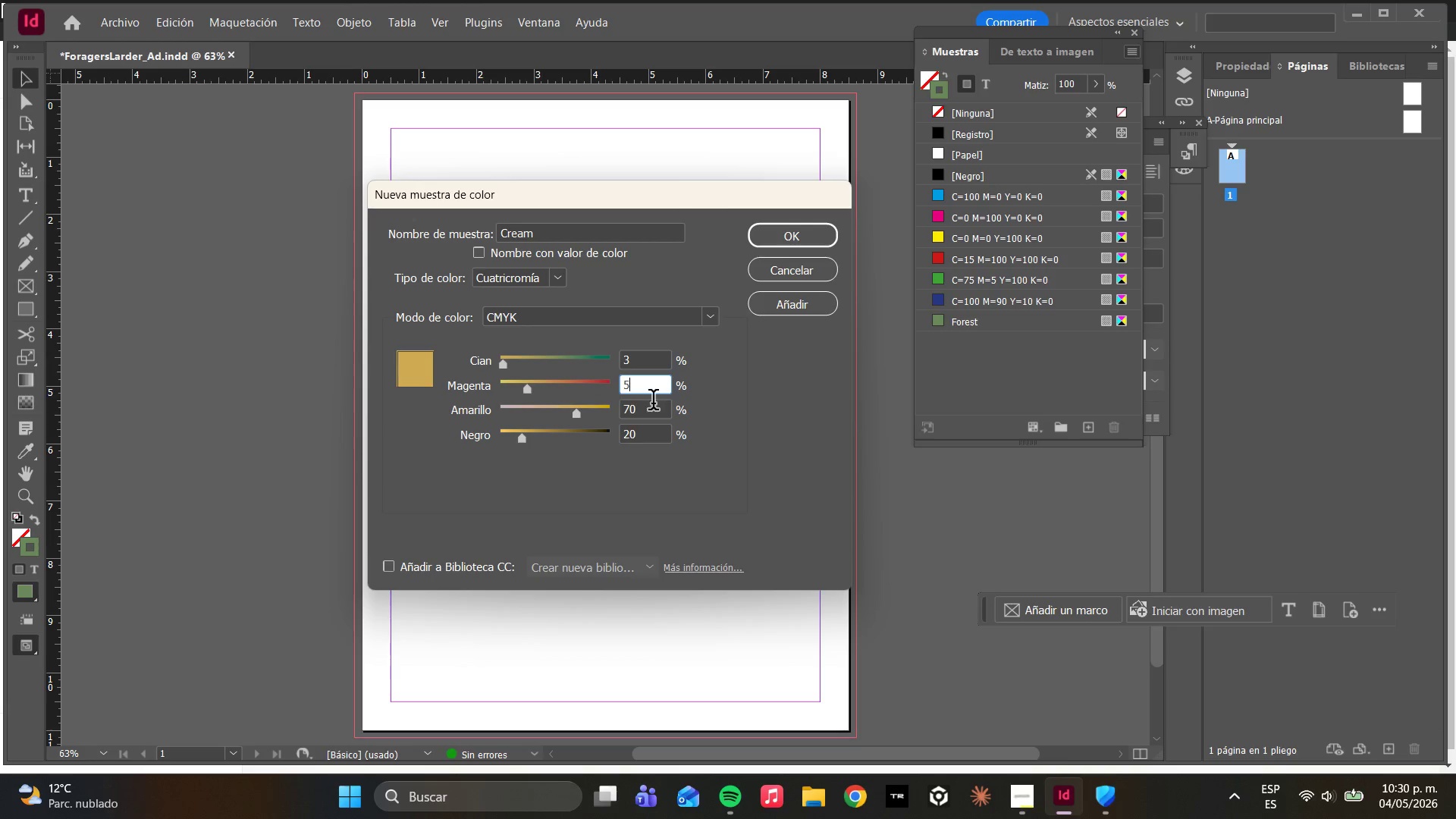 
left_click_drag(start_coordinate=[651, 403], to_coordinate=[565, 389])
 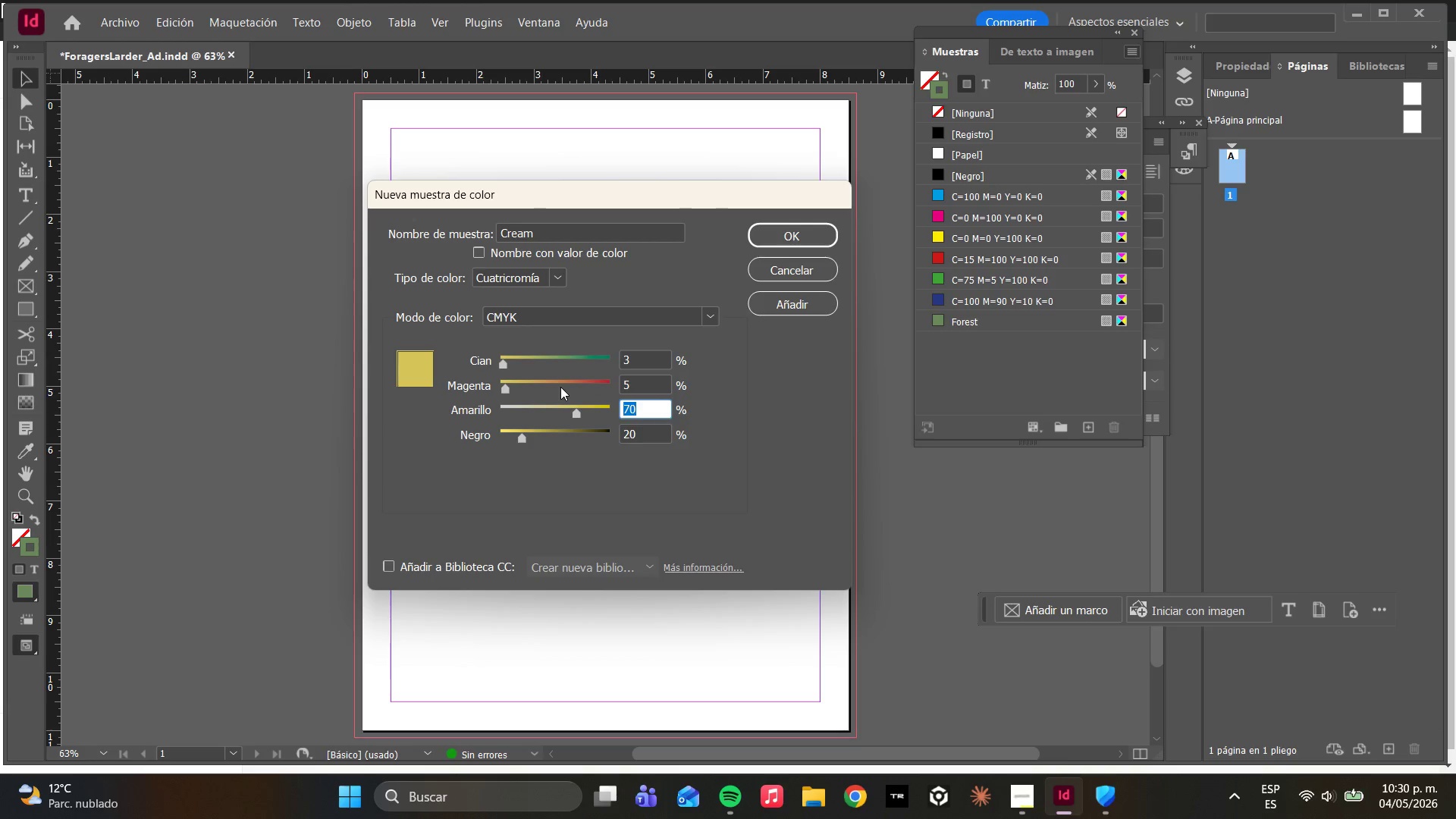 
type(12)
 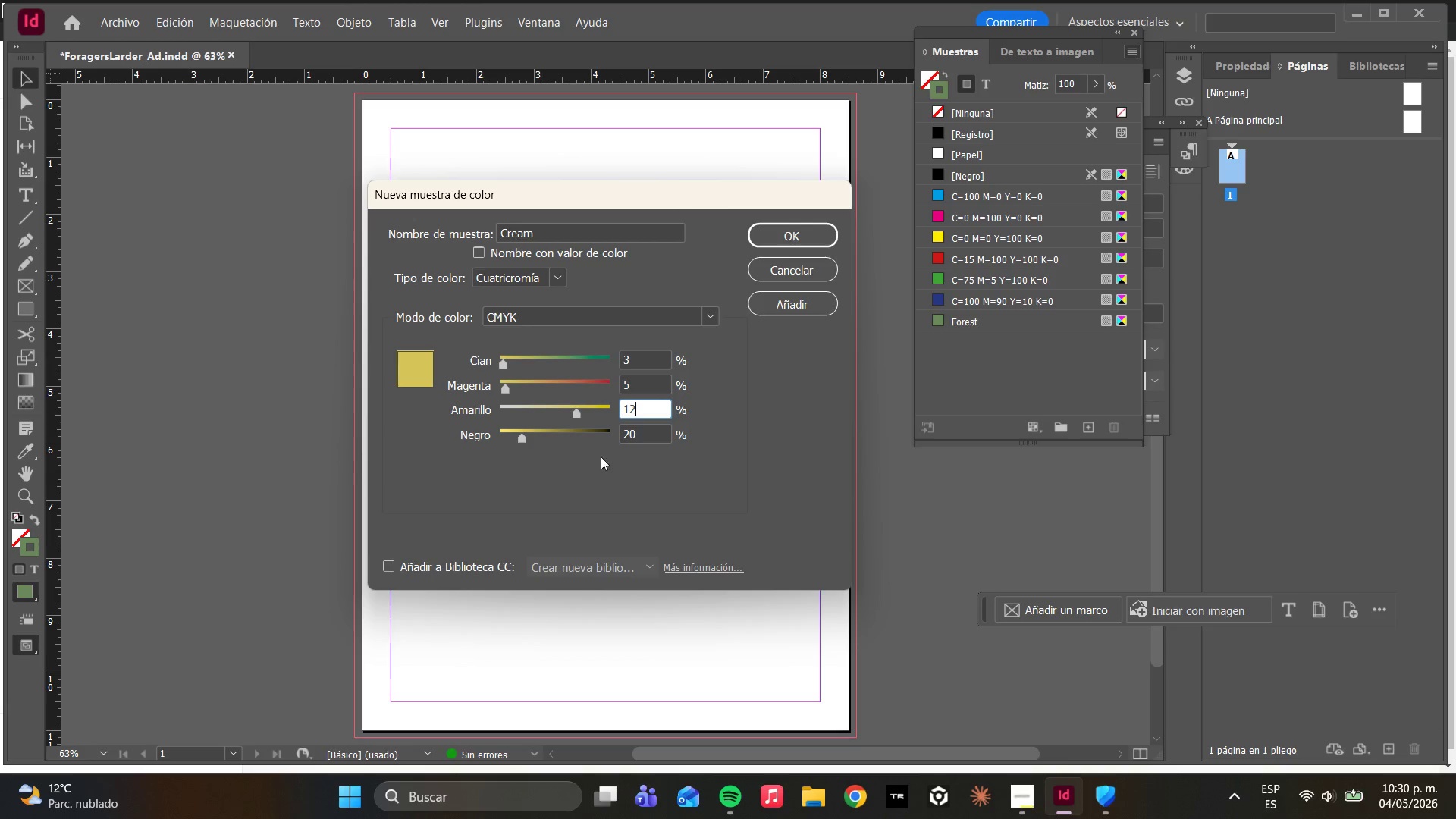 
left_click_drag(start_coordinate=[639, 442], to_coordinate=[644, 440])
 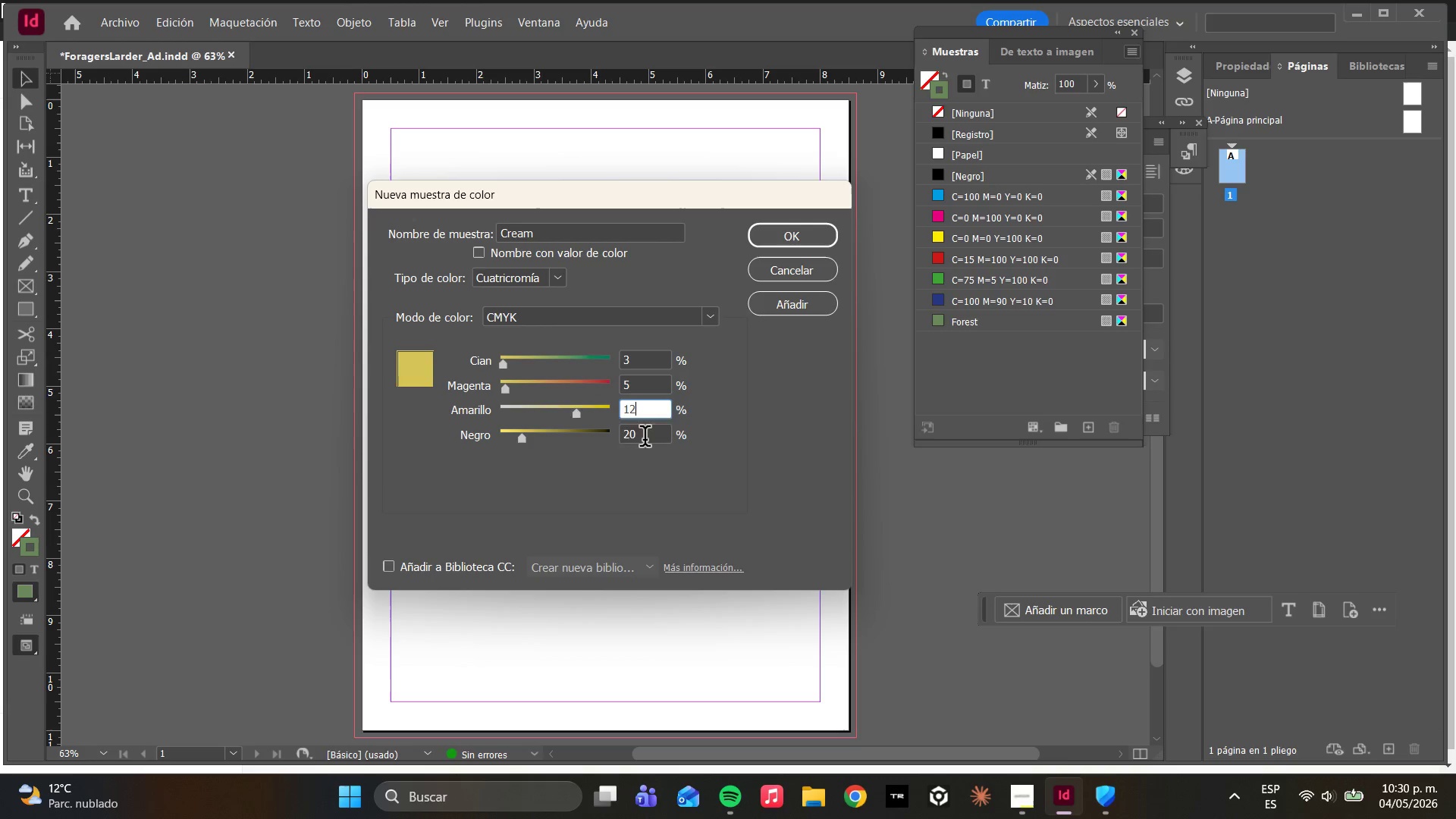 
left_click_drag(start_coordinate=[645, 439], to_coordinate=[639, 440])
 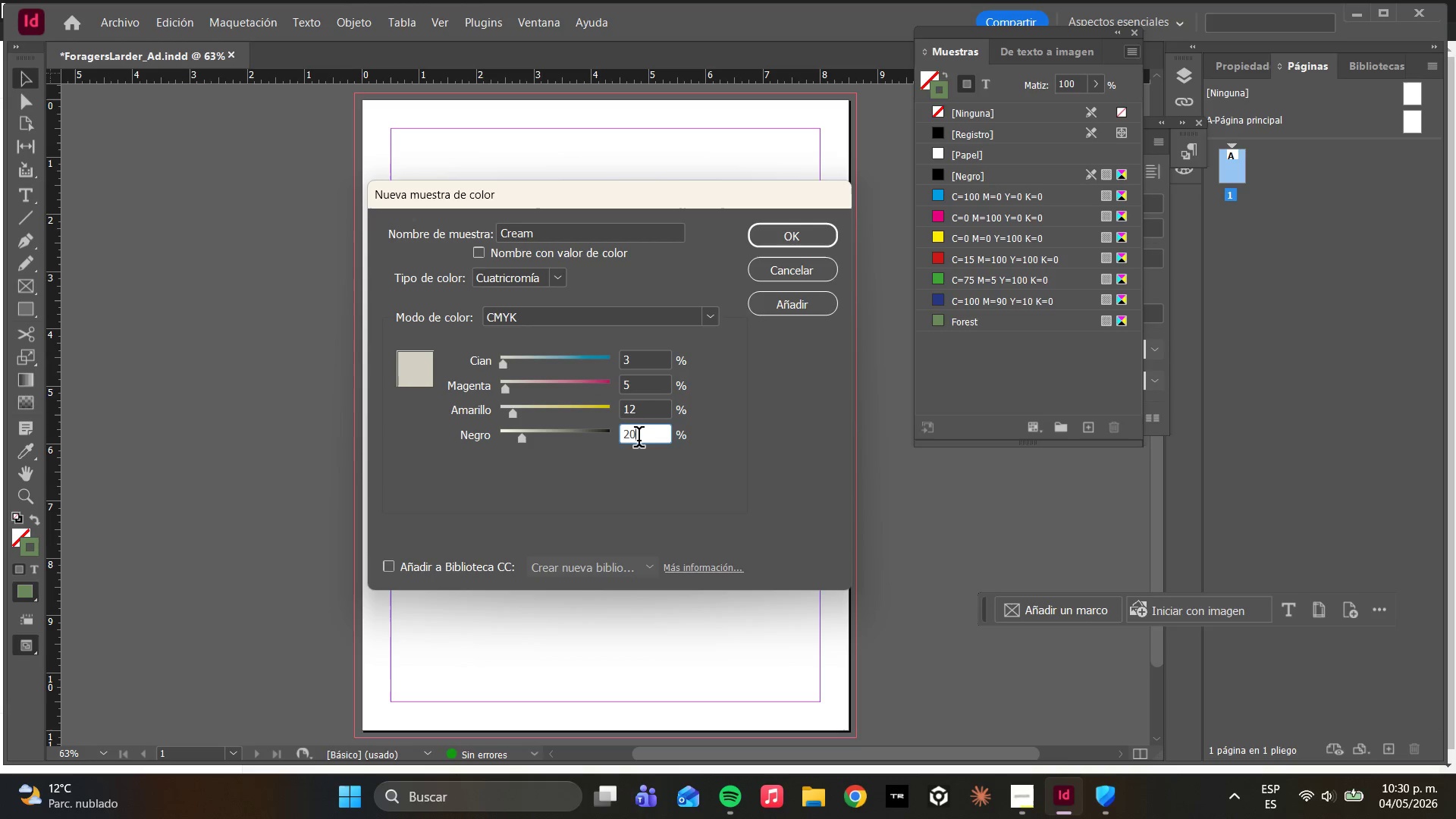 
left_click_drag(start_coordinate=[635, 439], to_coordinate=[604, 425])
 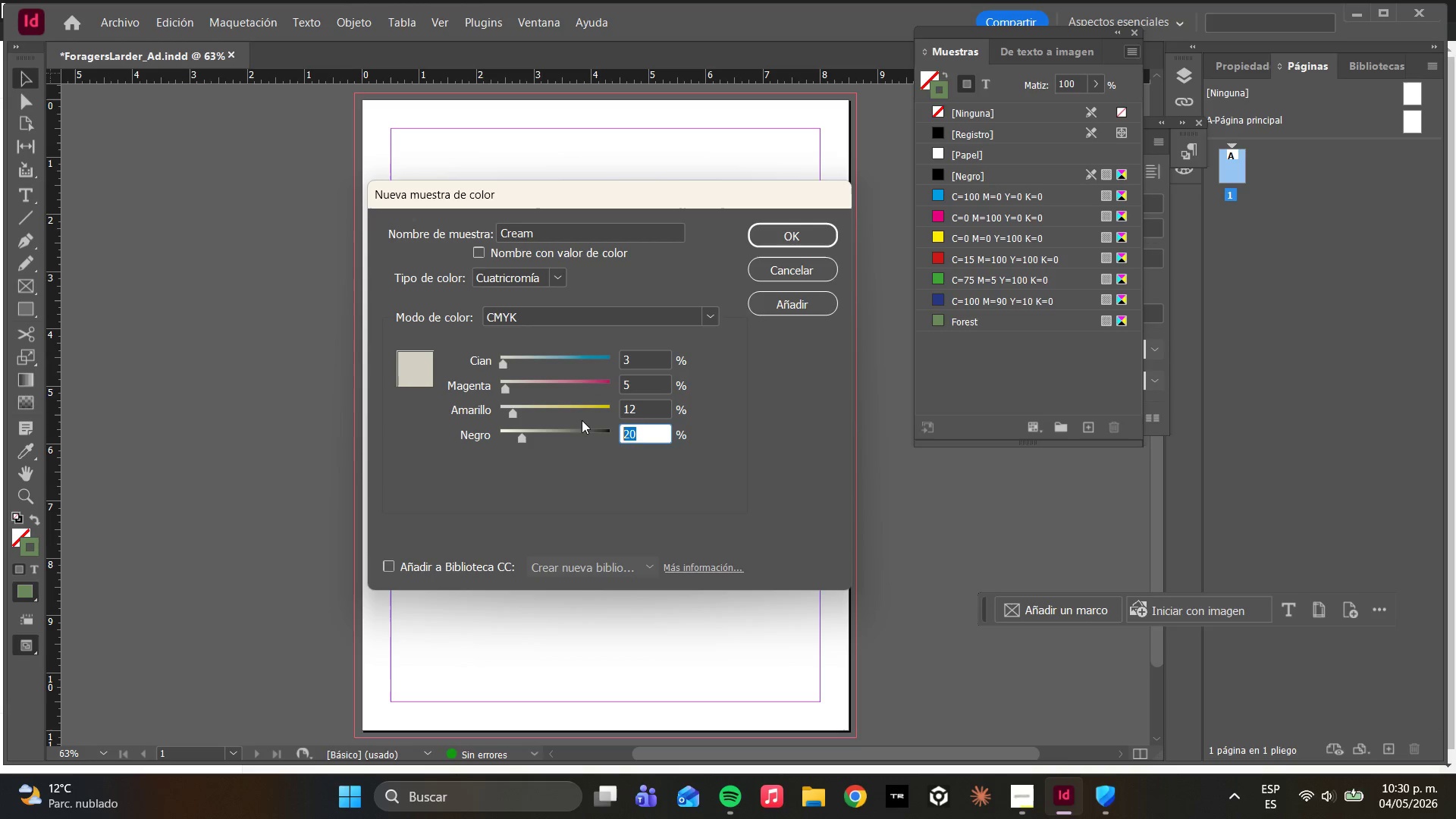 
key(0)
 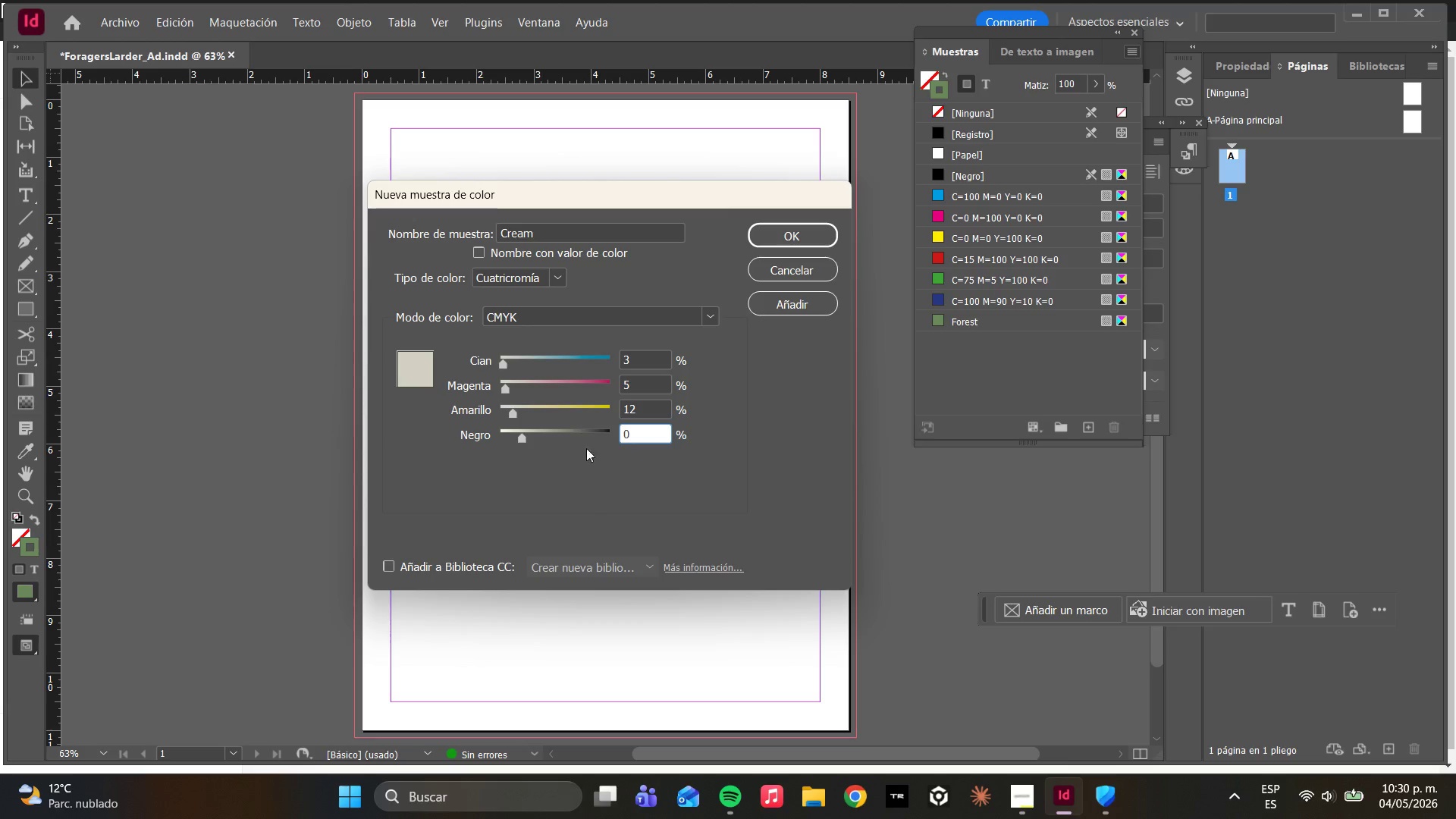 
left_click([578, 482])
 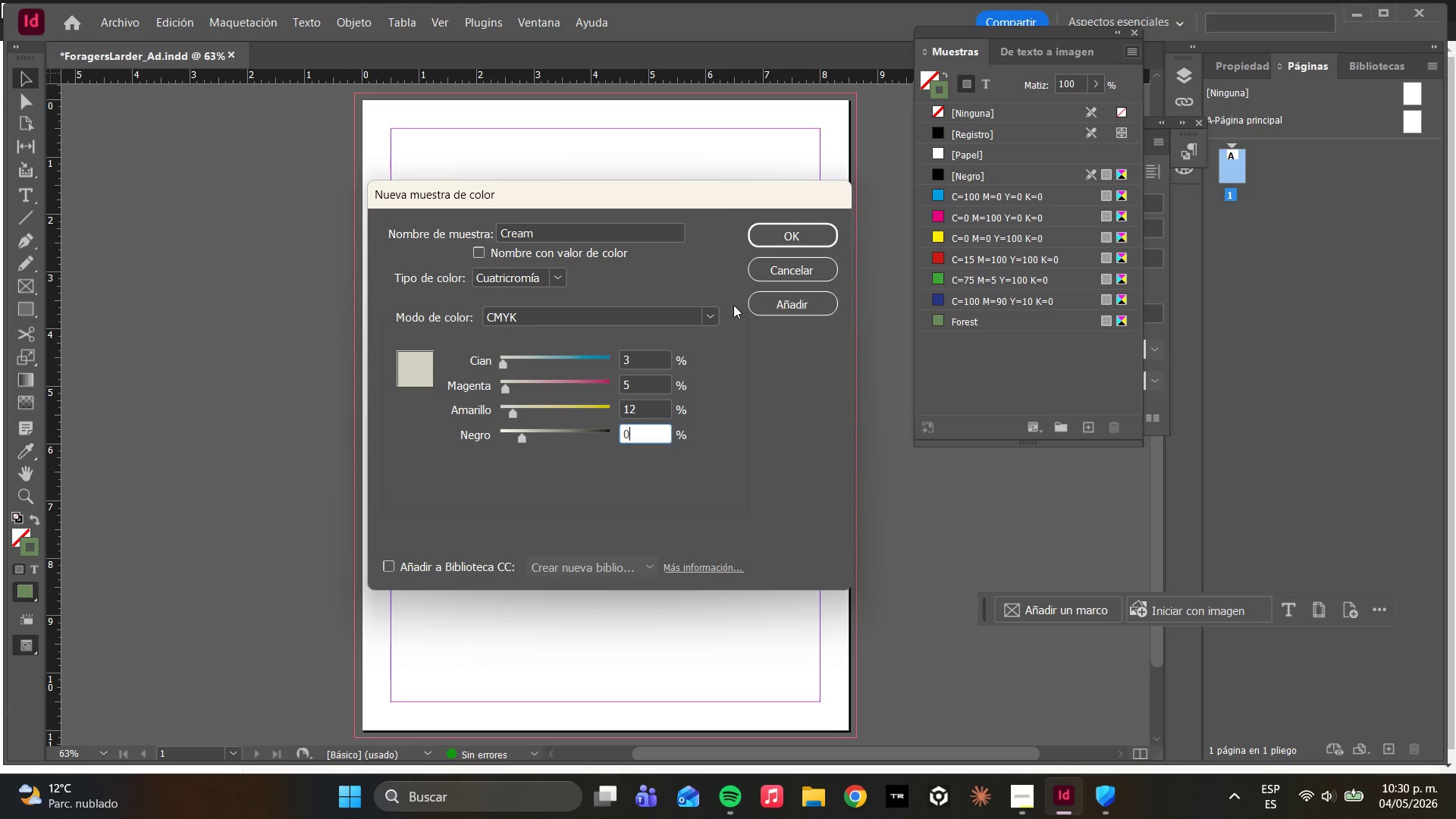 
left_click([769, 308])
 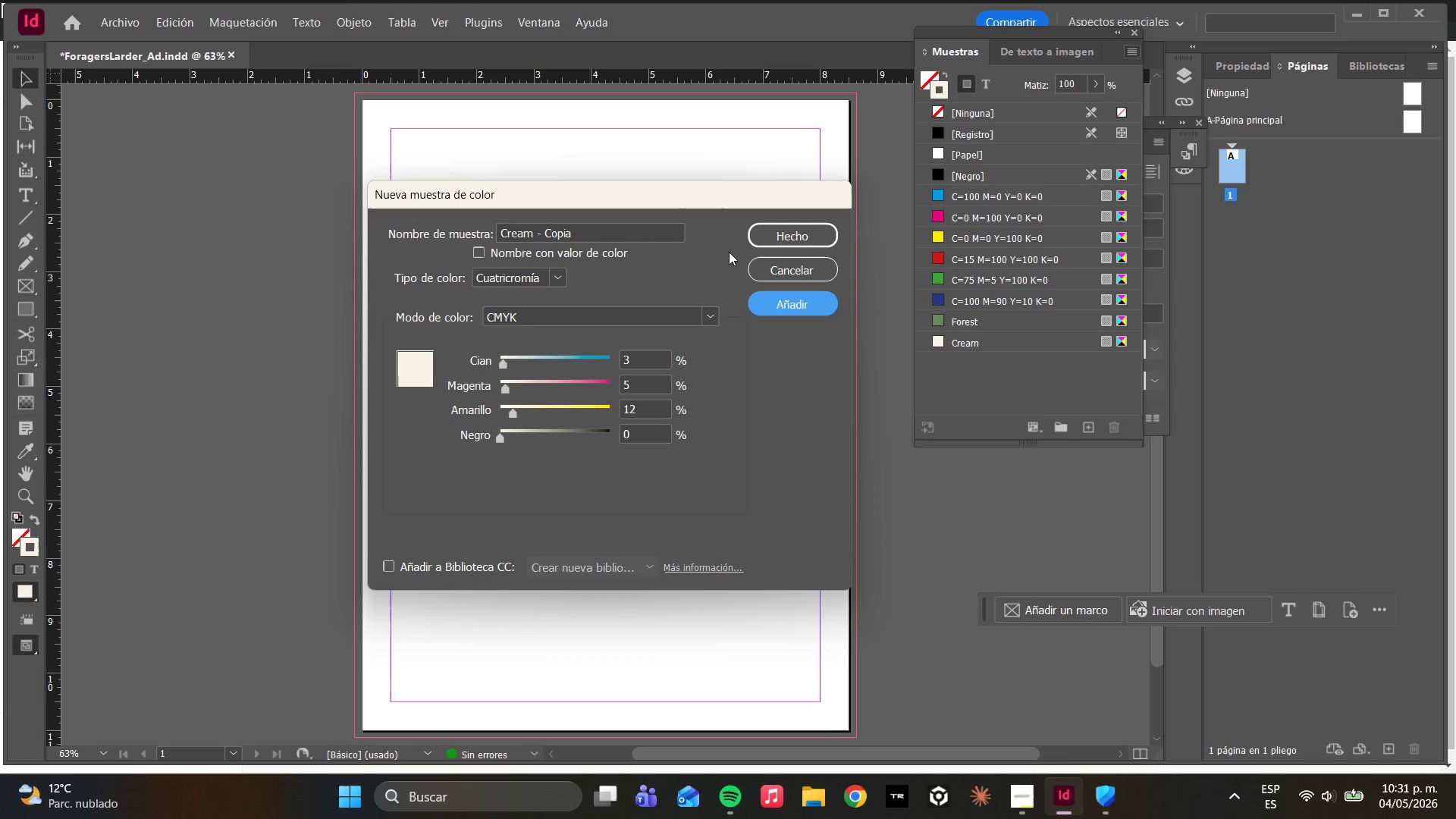 
wait(48.88)
 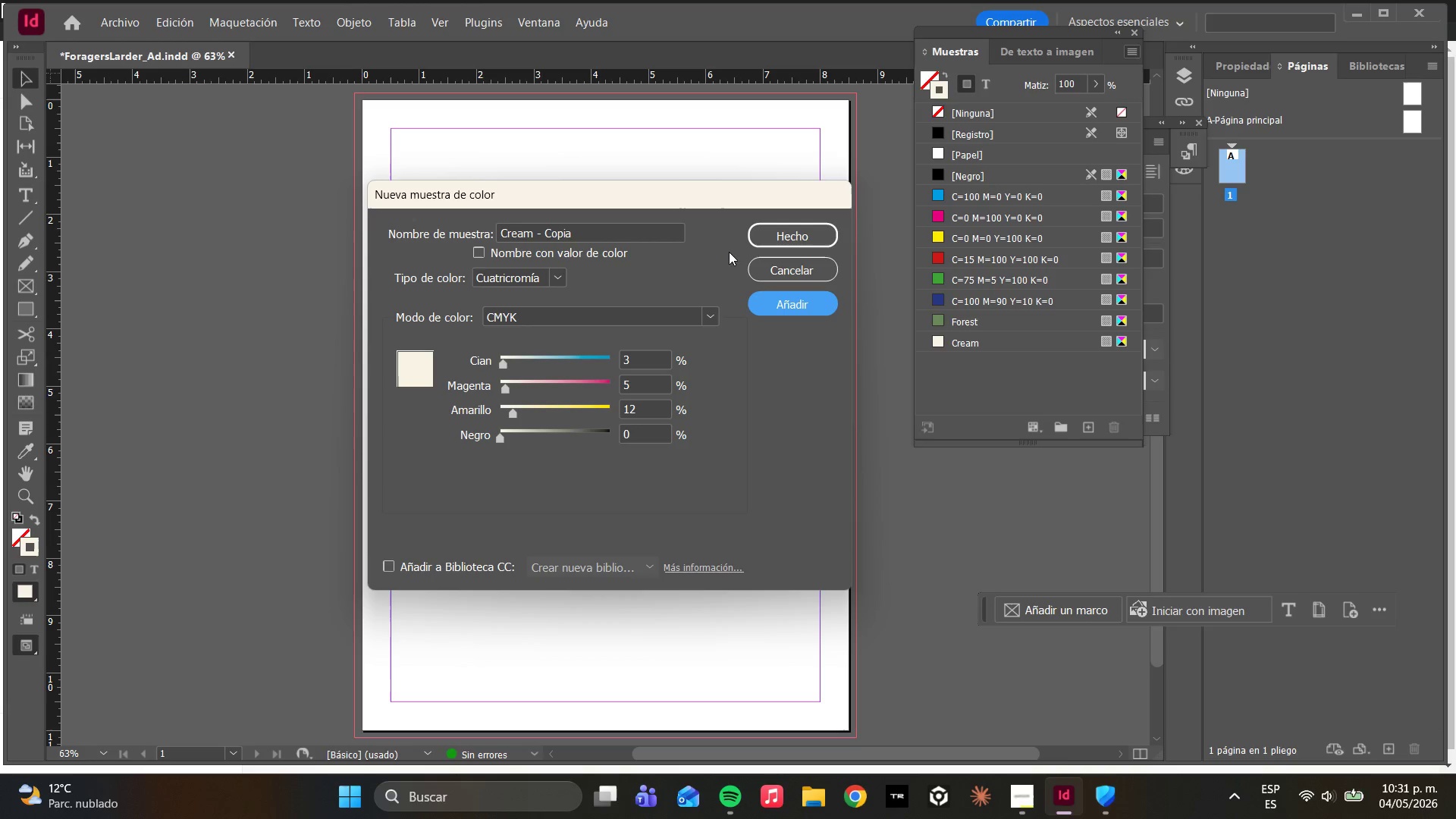 
left_click_drag(start_coordinate=[603, 224], to_coordinate=[463, 223])
 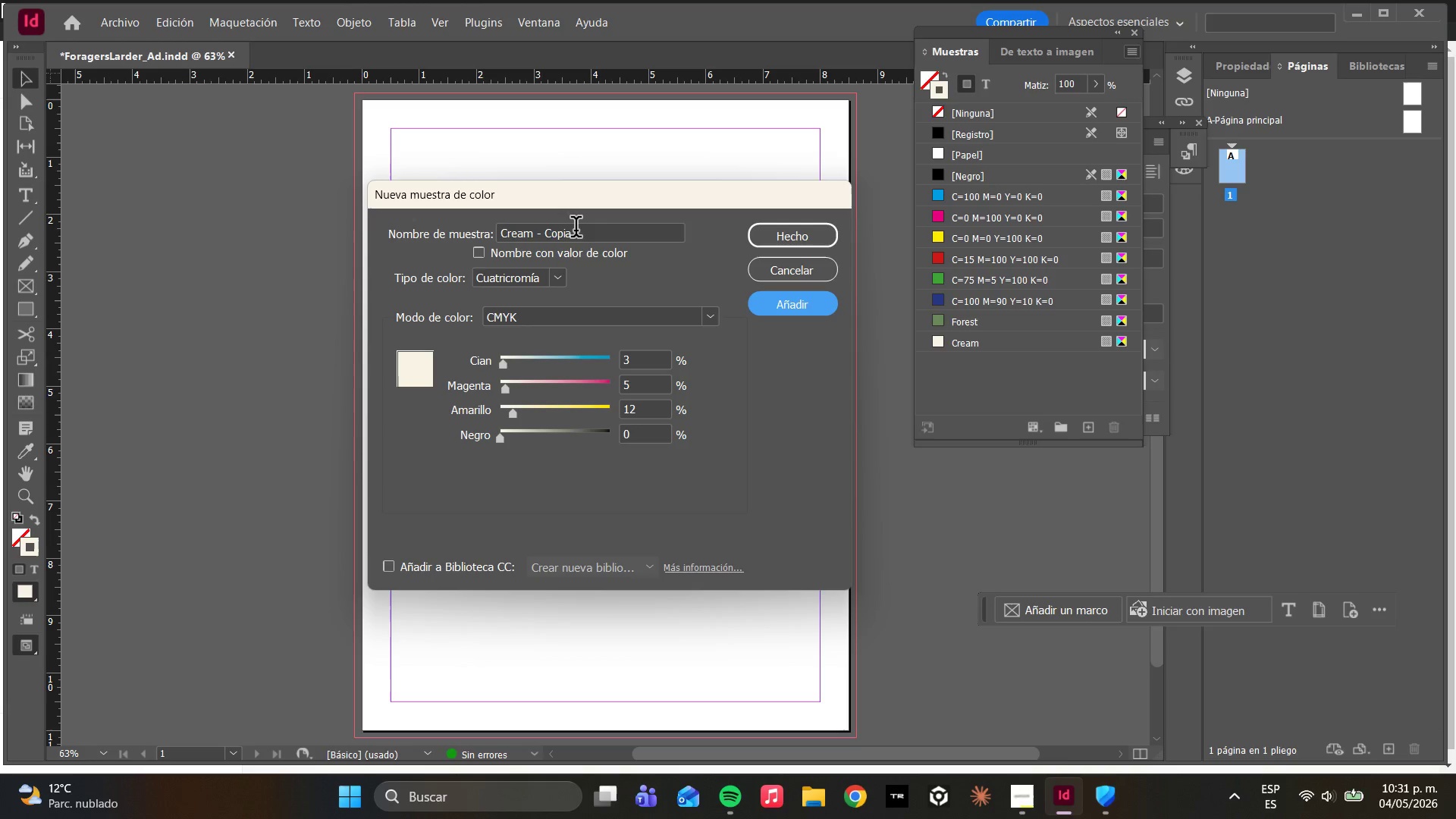 
left_click_drag(start_coordinate=[577, 230], to_coordinate=[462, 234])
 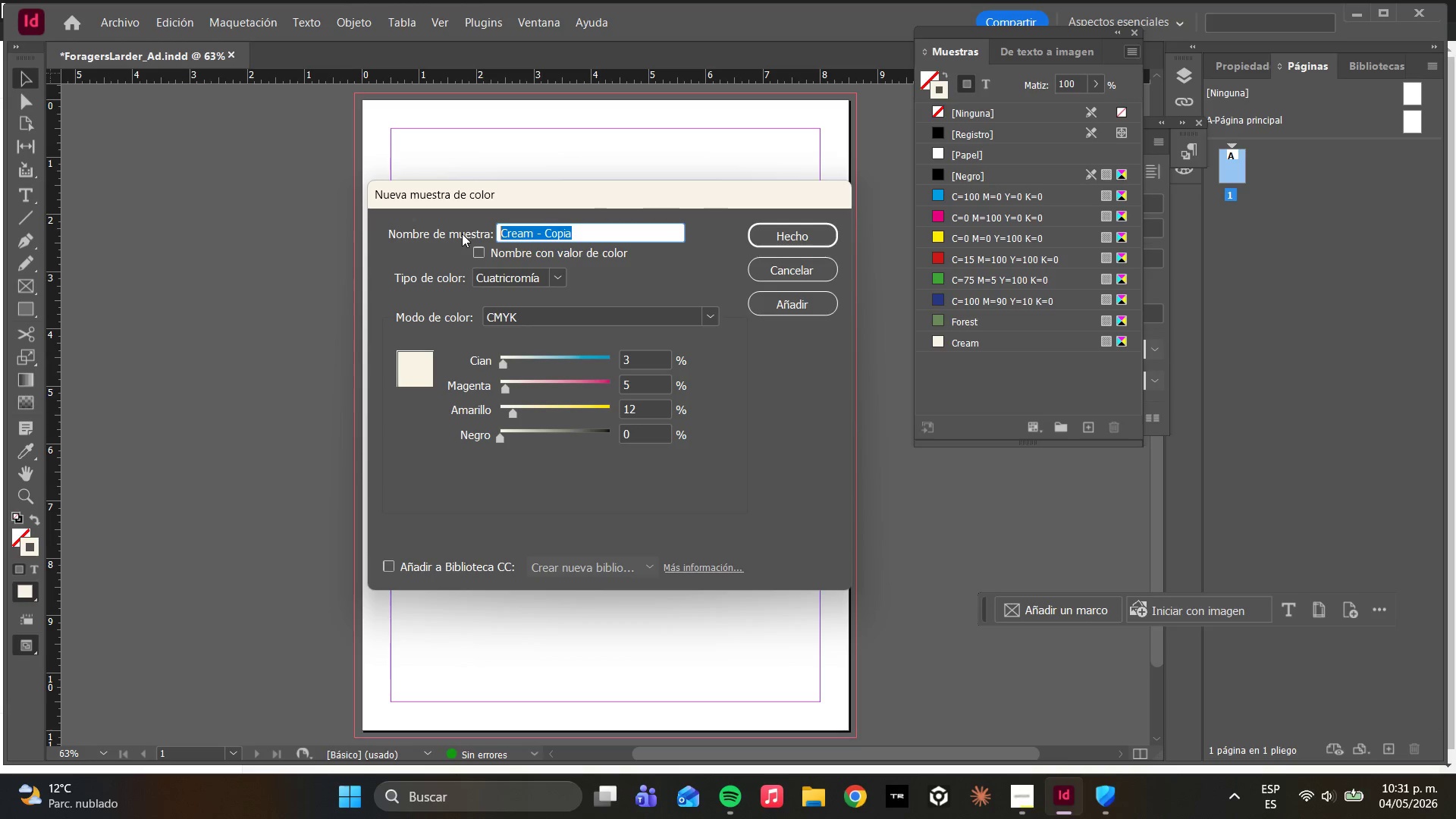 
type(Rust)
 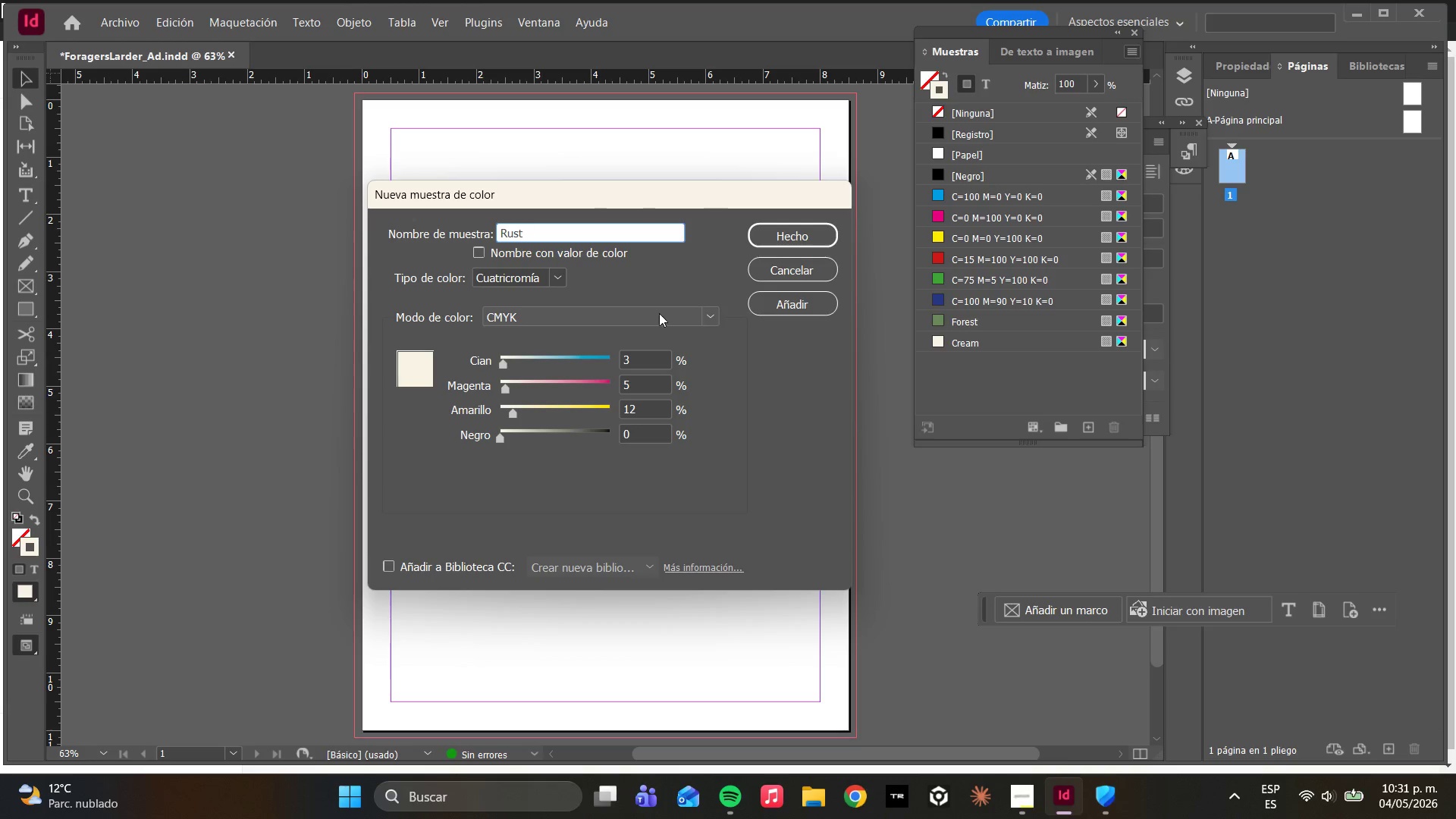 
left_click_drag(start_coordinate=[653, 363], to_coordinate=[607, 353])
 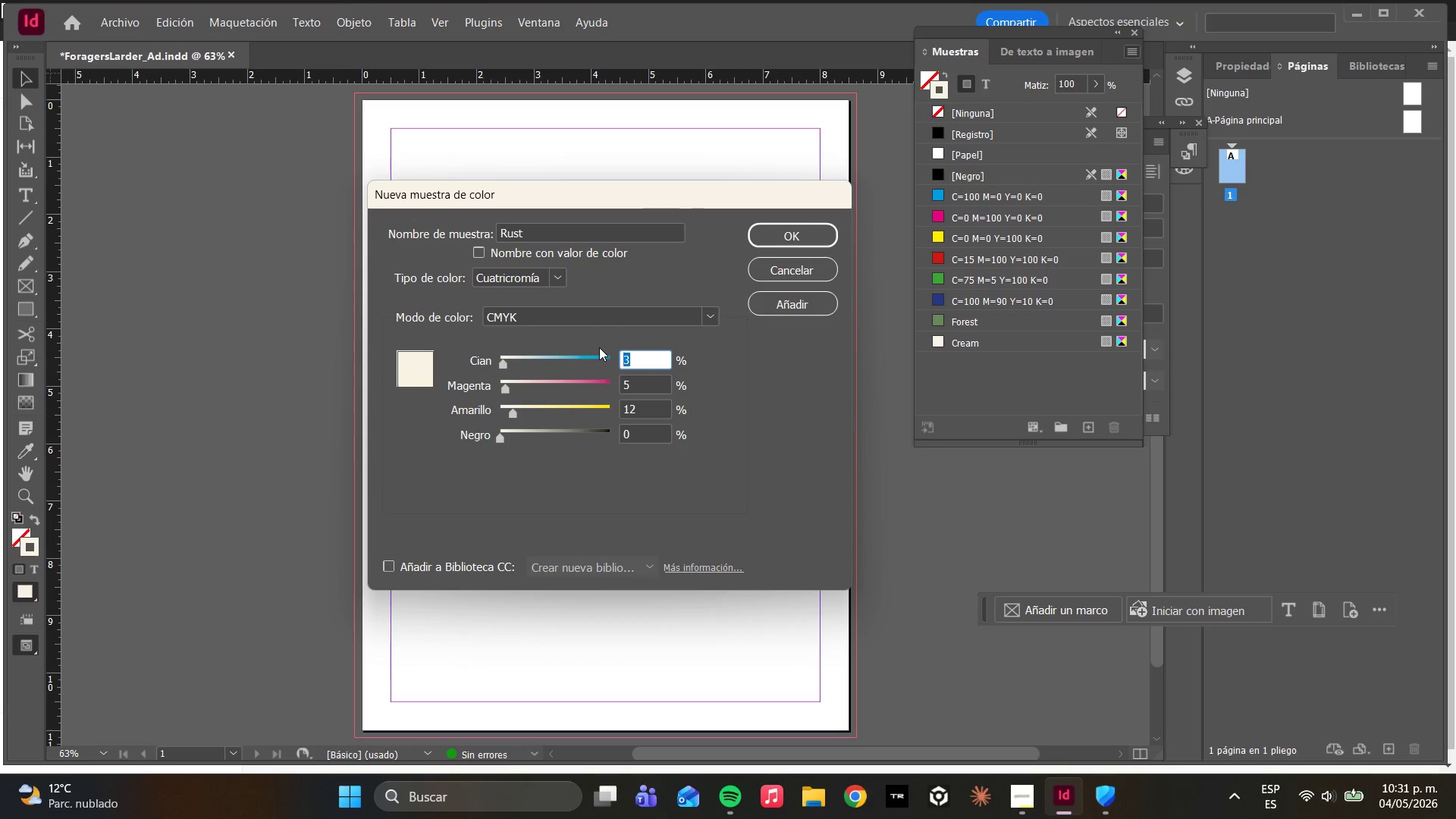 
type(10)
 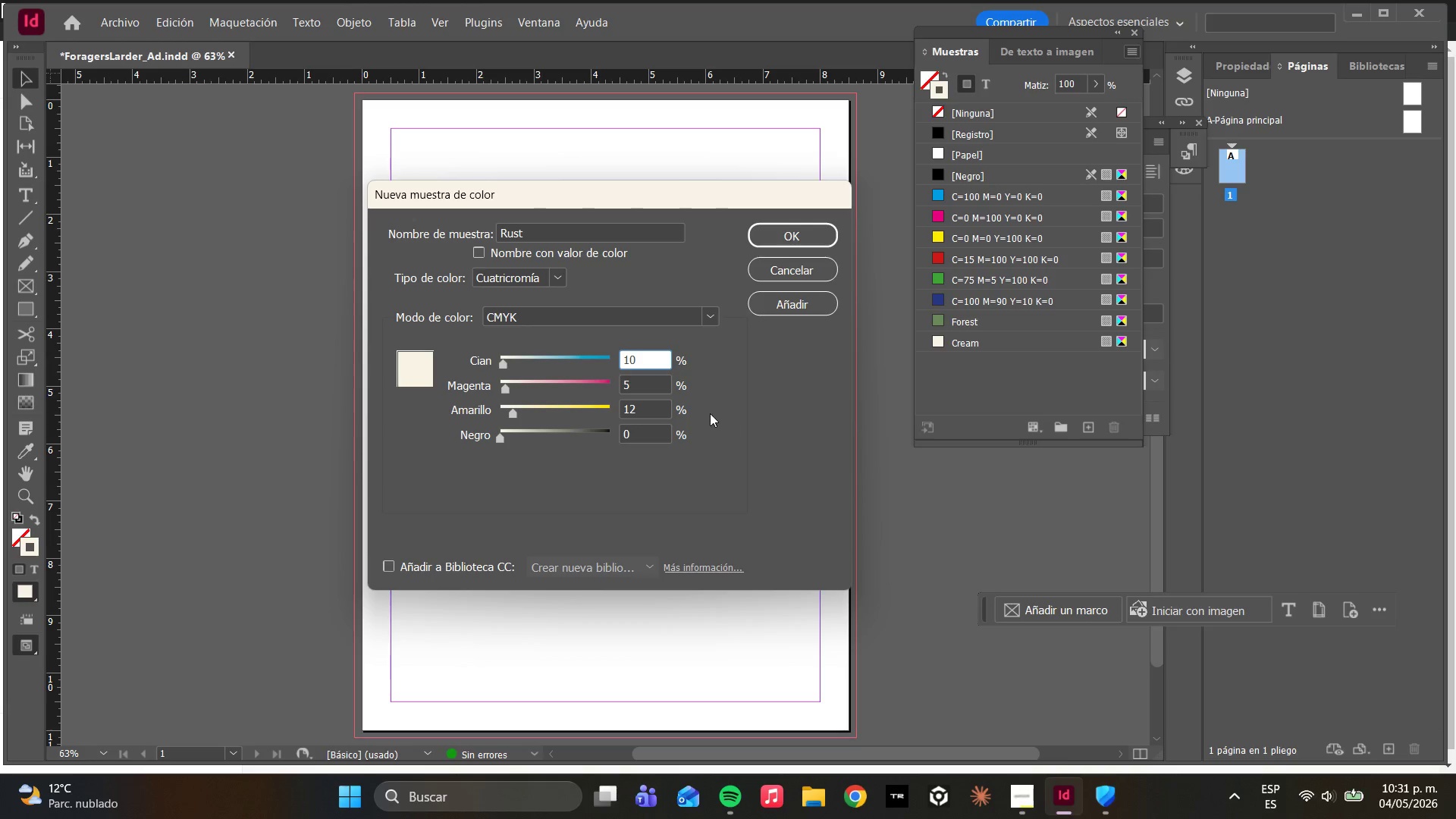 
left_click([654, 384])
 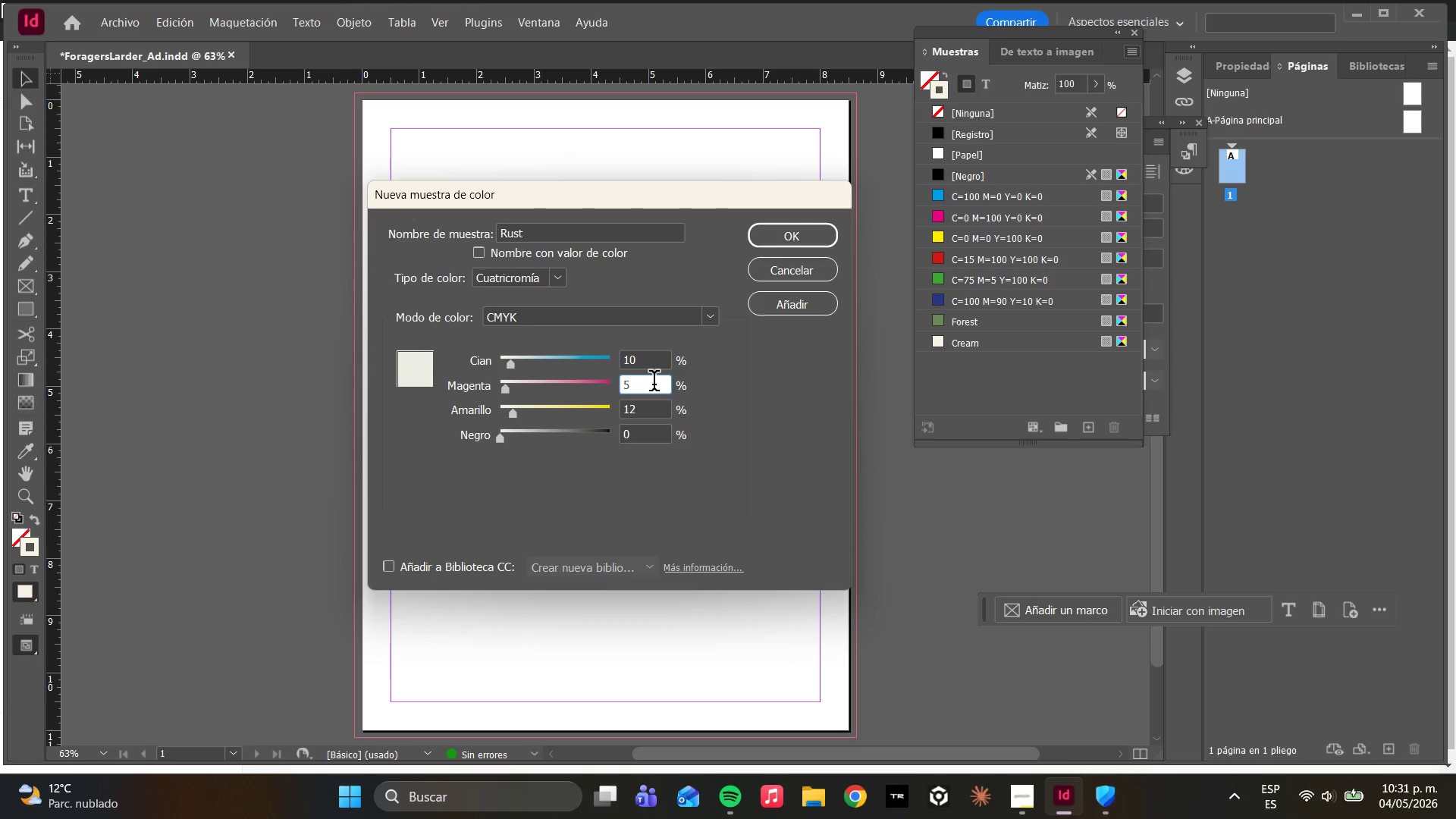 
key(5)
 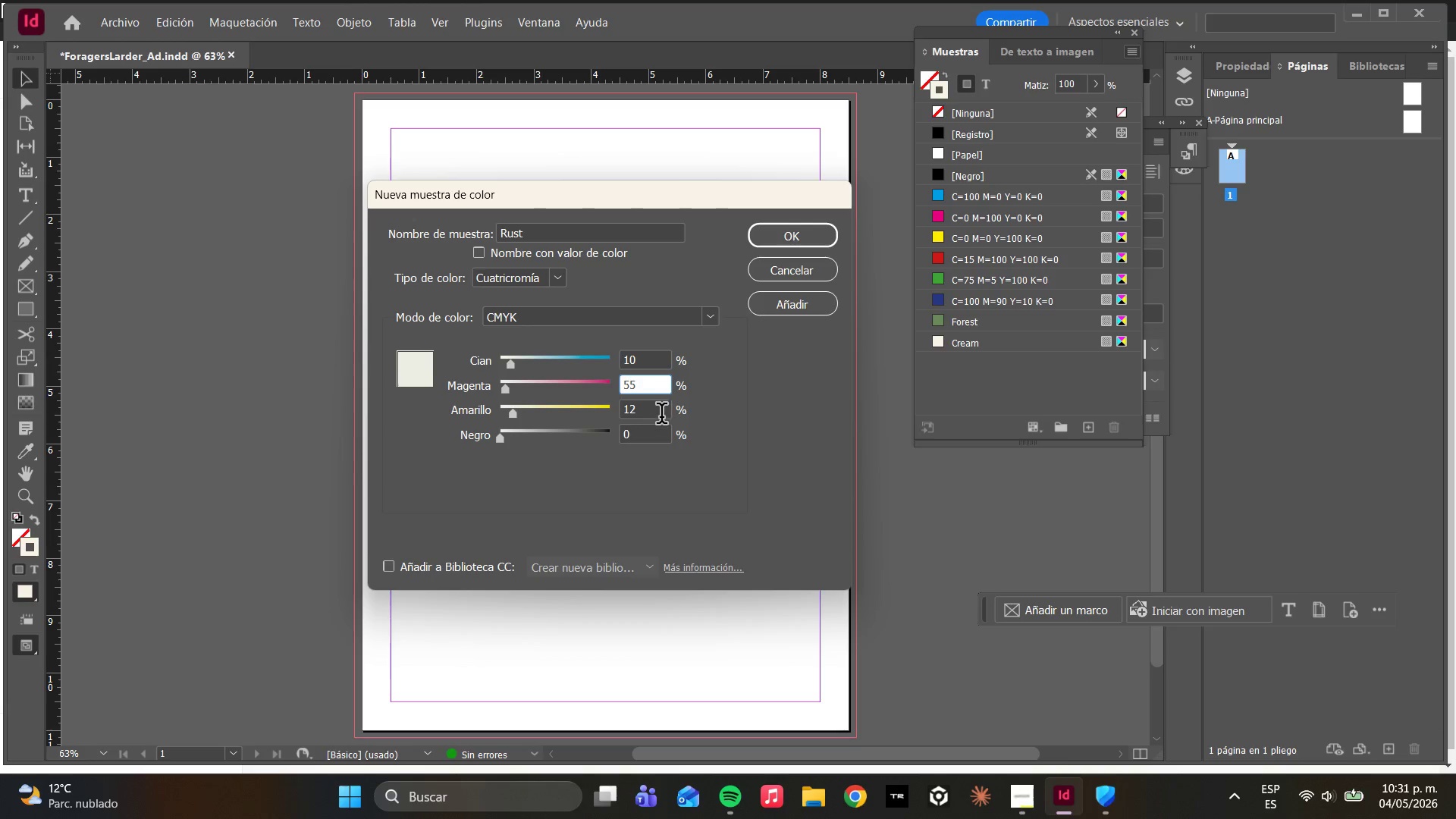 
left_click_drag(start_coordinate=[645, 409], to_coordinate=[566, 370])
 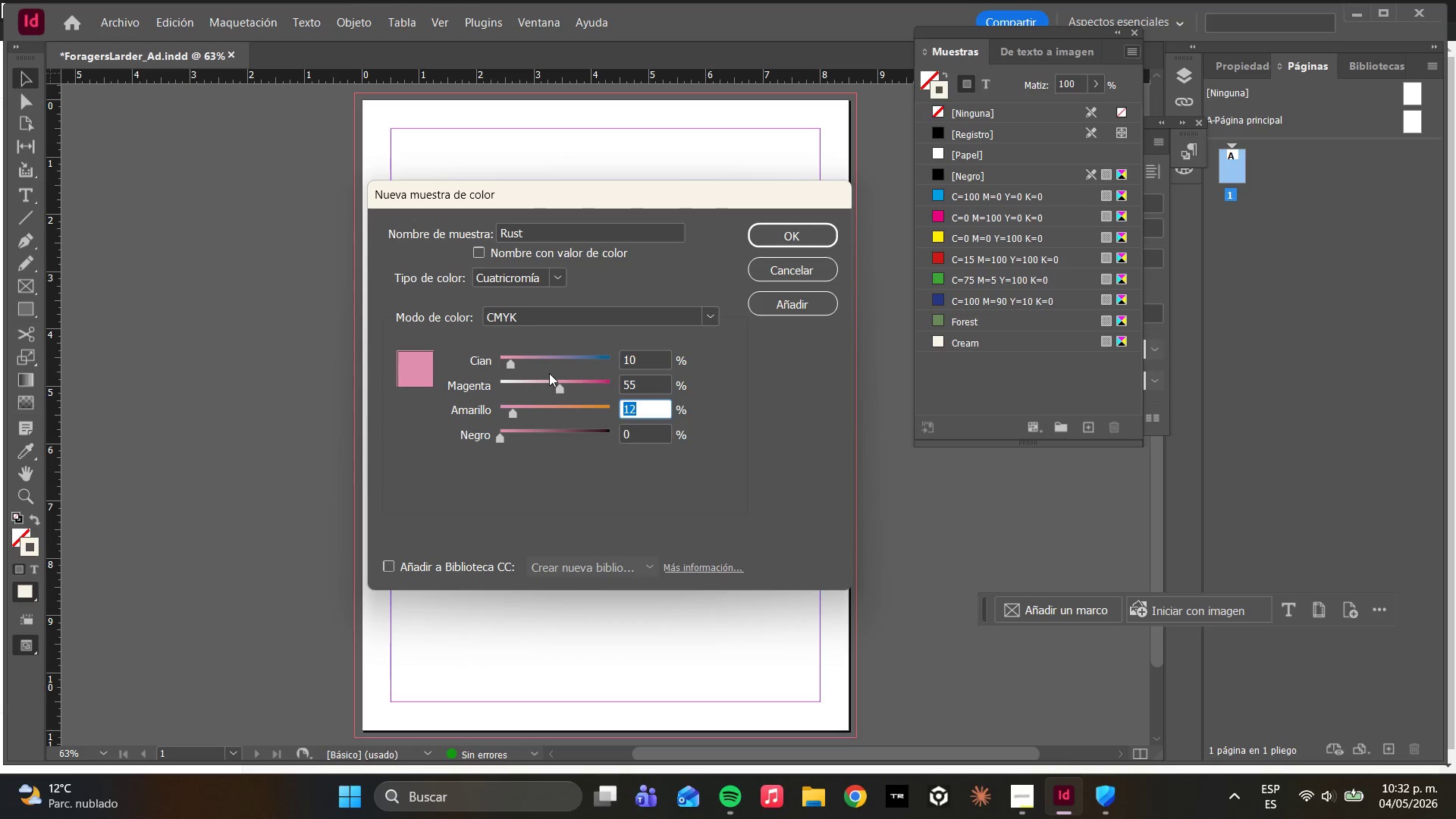 
type(65)
 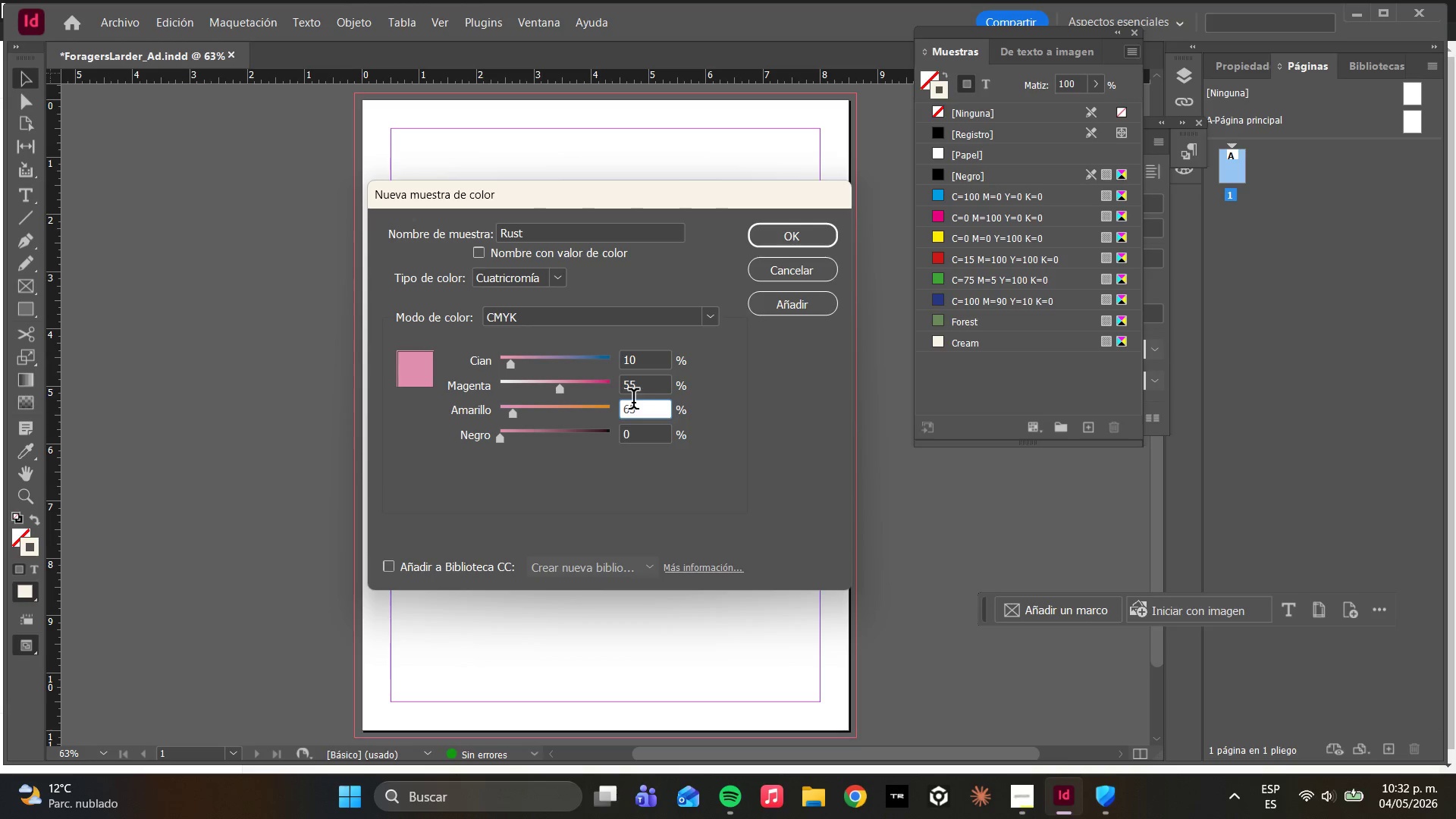 
left_click([636, 431])
 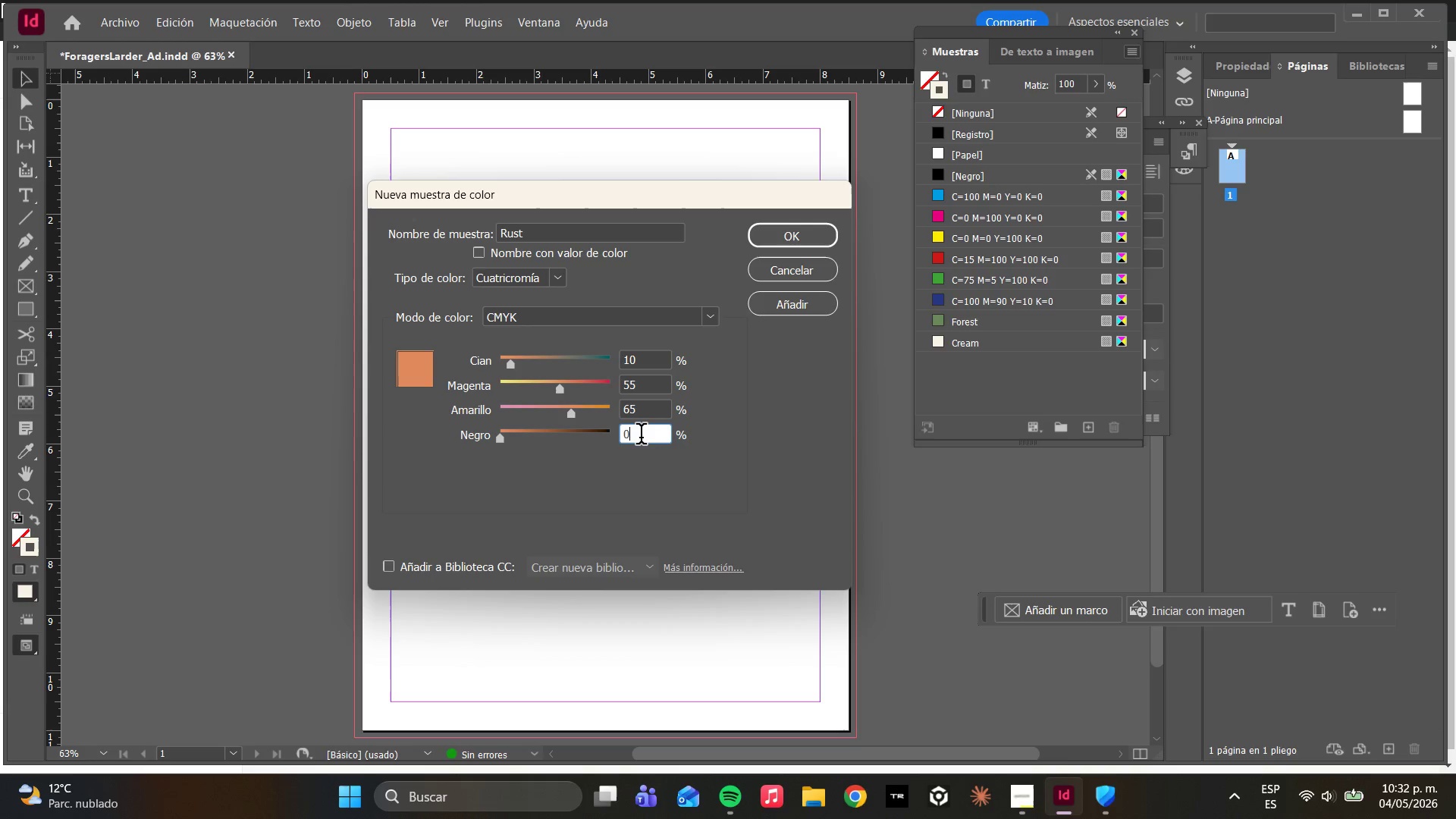 
left_click_drag(start_coordinate=[641, 437], to_coordinate=[604, 434])
 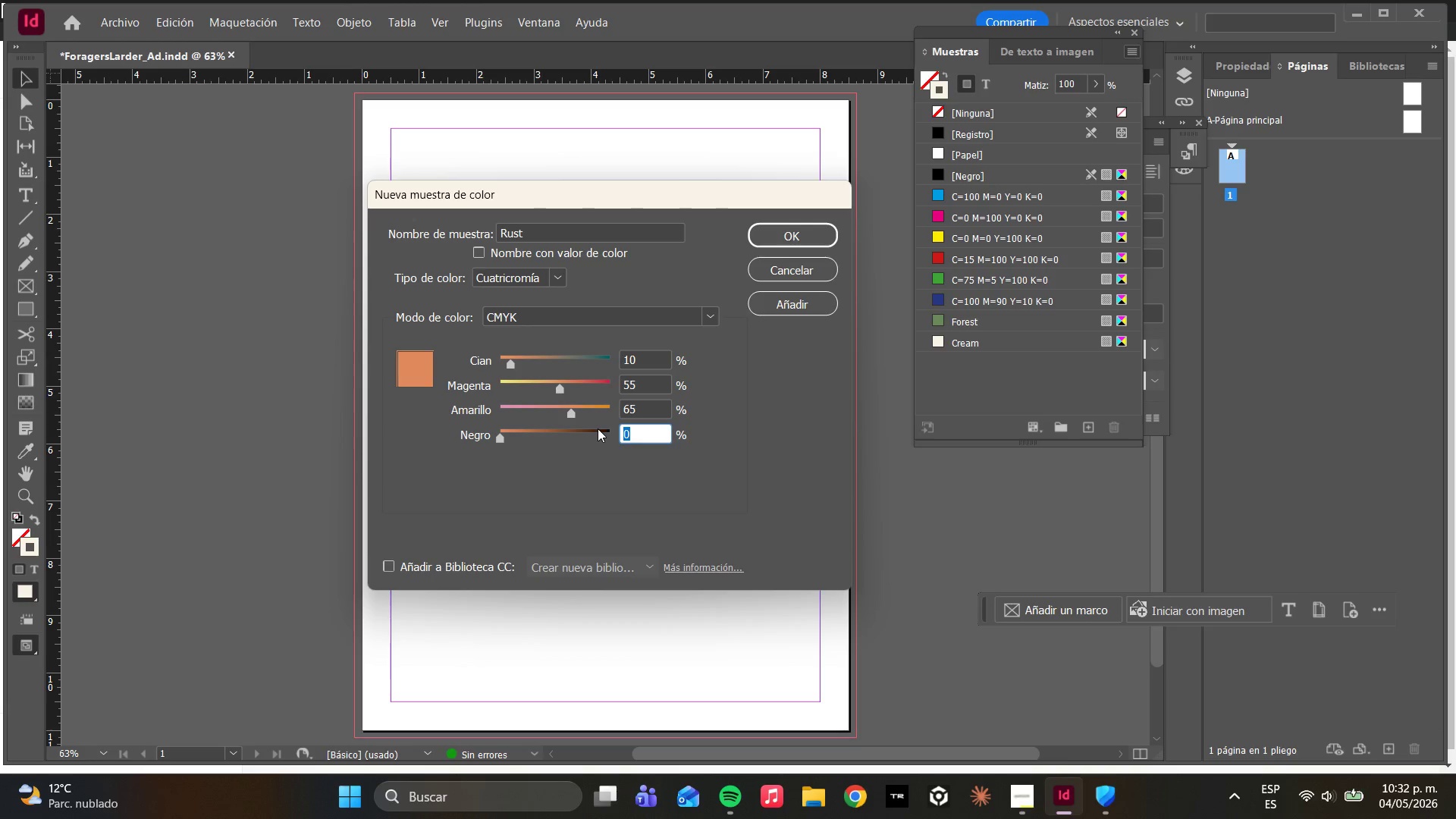 
key(5)
 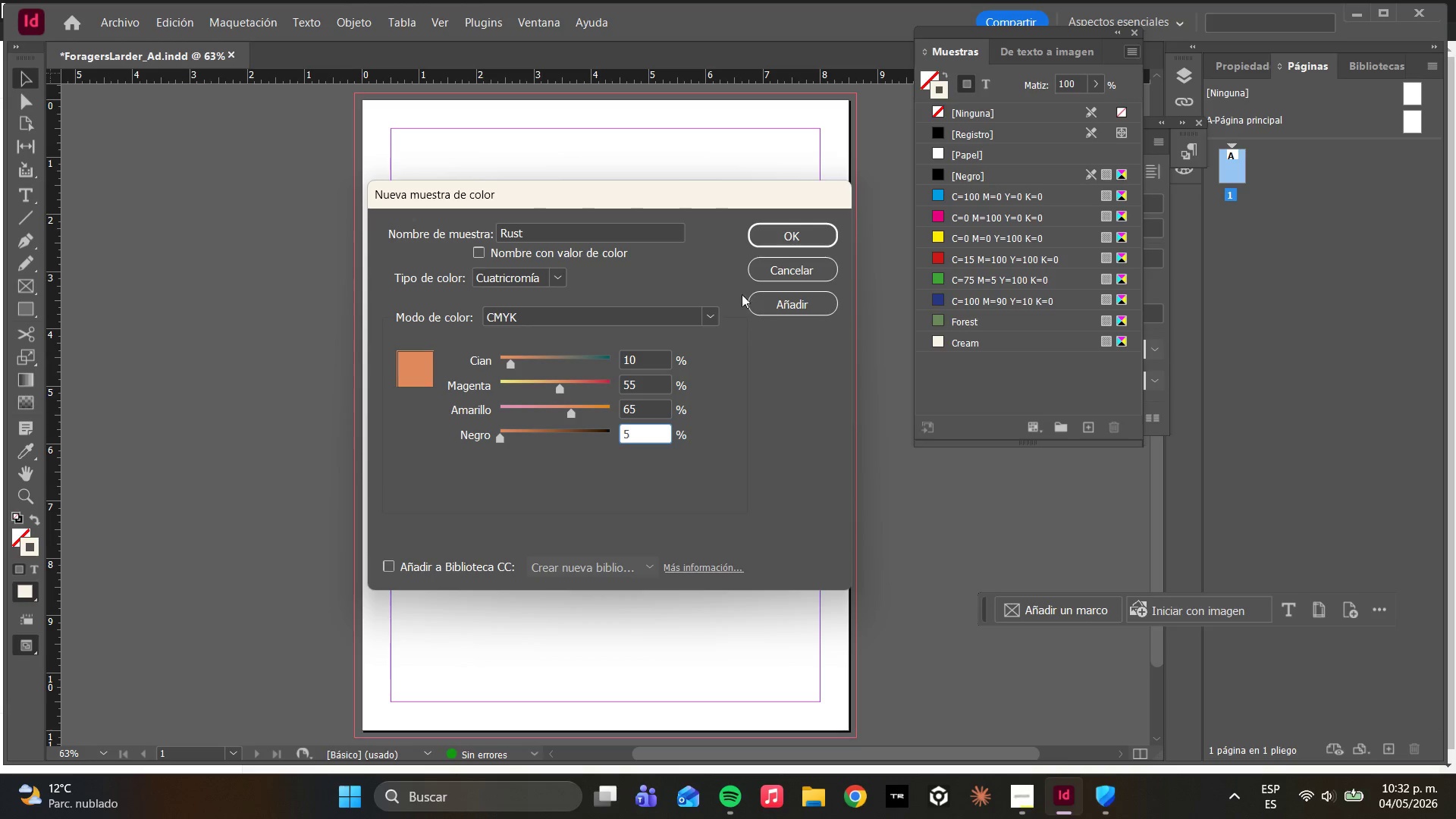 
left_click([769, 304])
 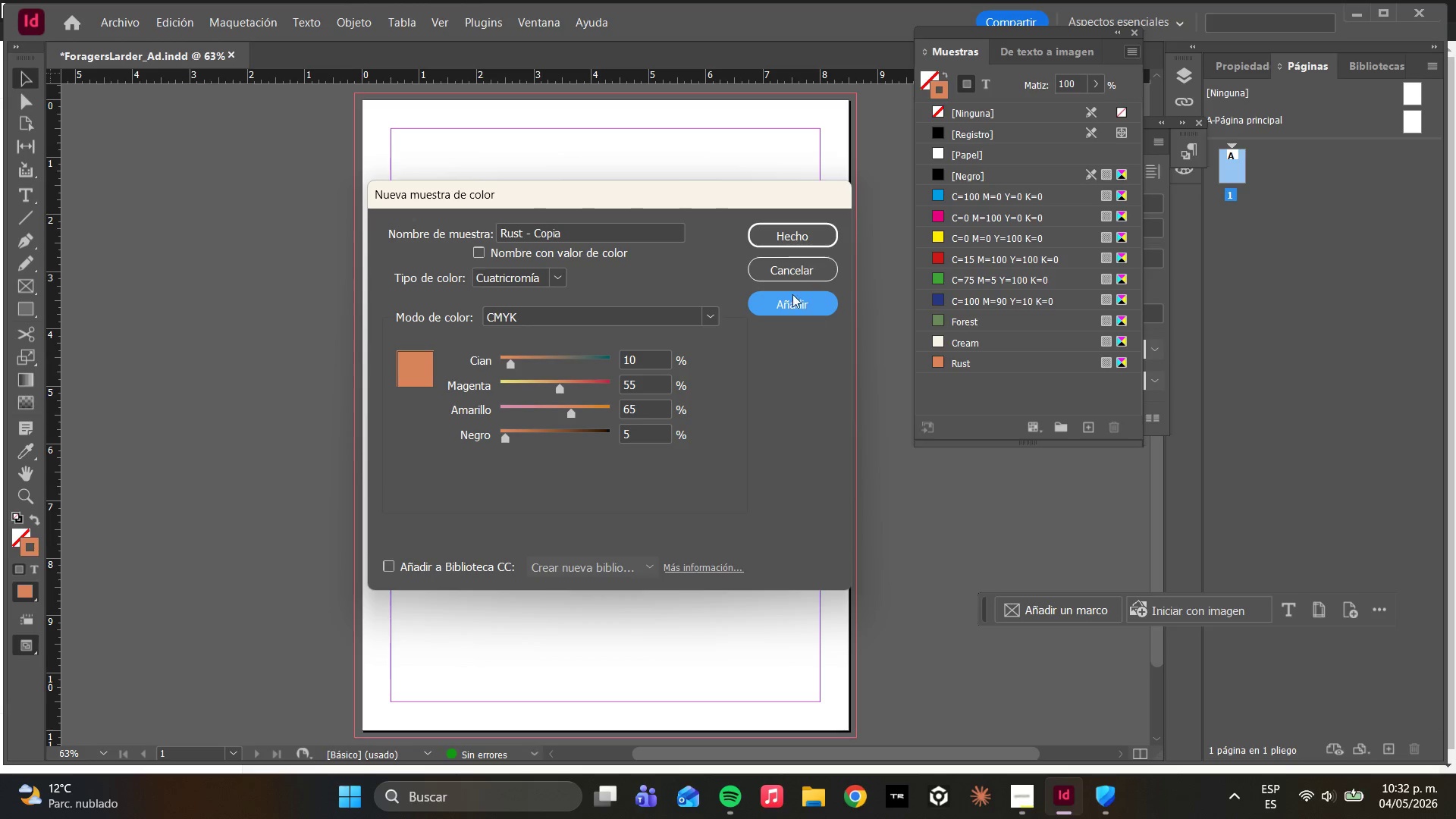 
left_click_drag(start_coordinate=[648, 237], to_coordinate=[437, 233])
 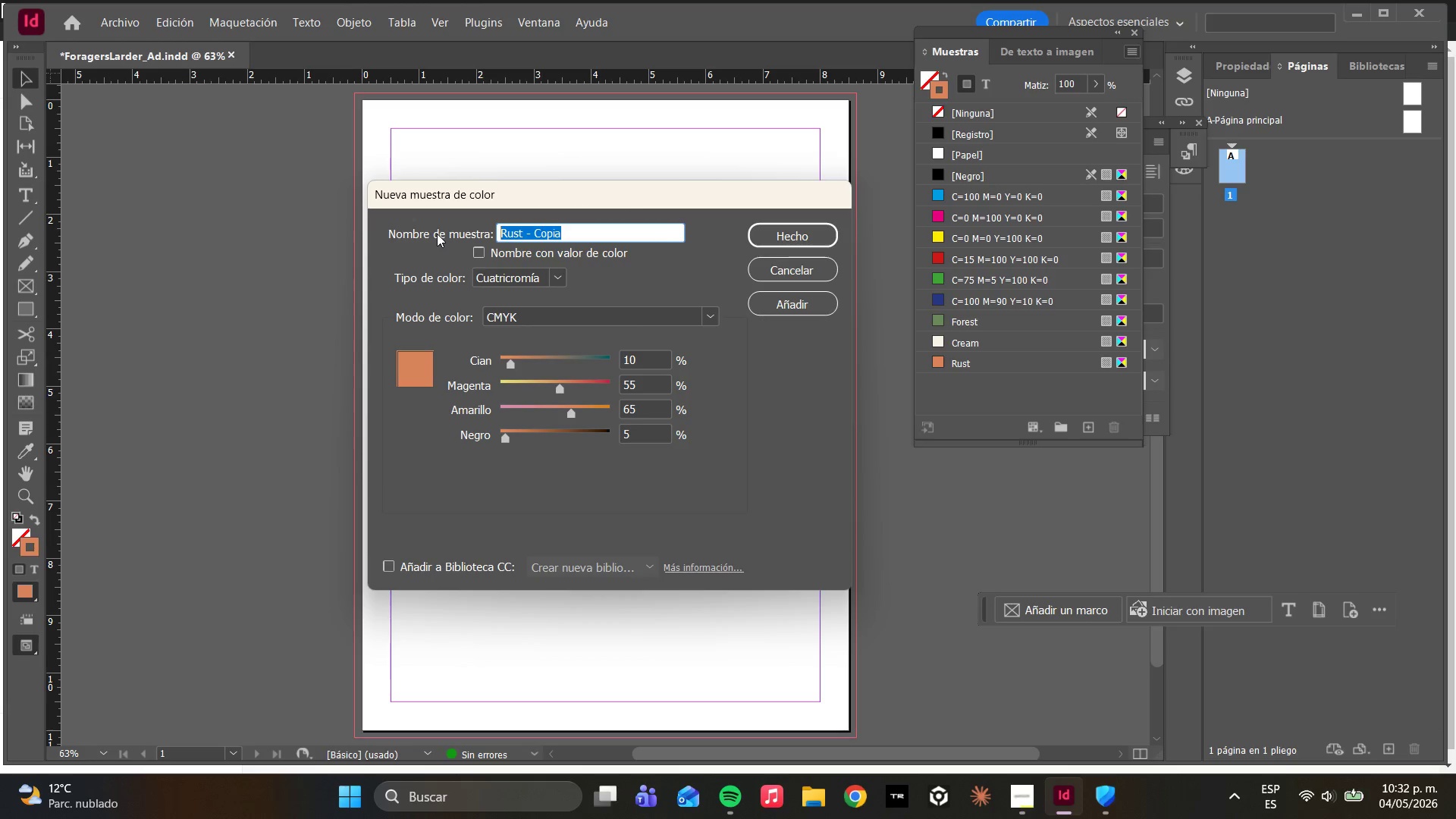 
type(Sand)
 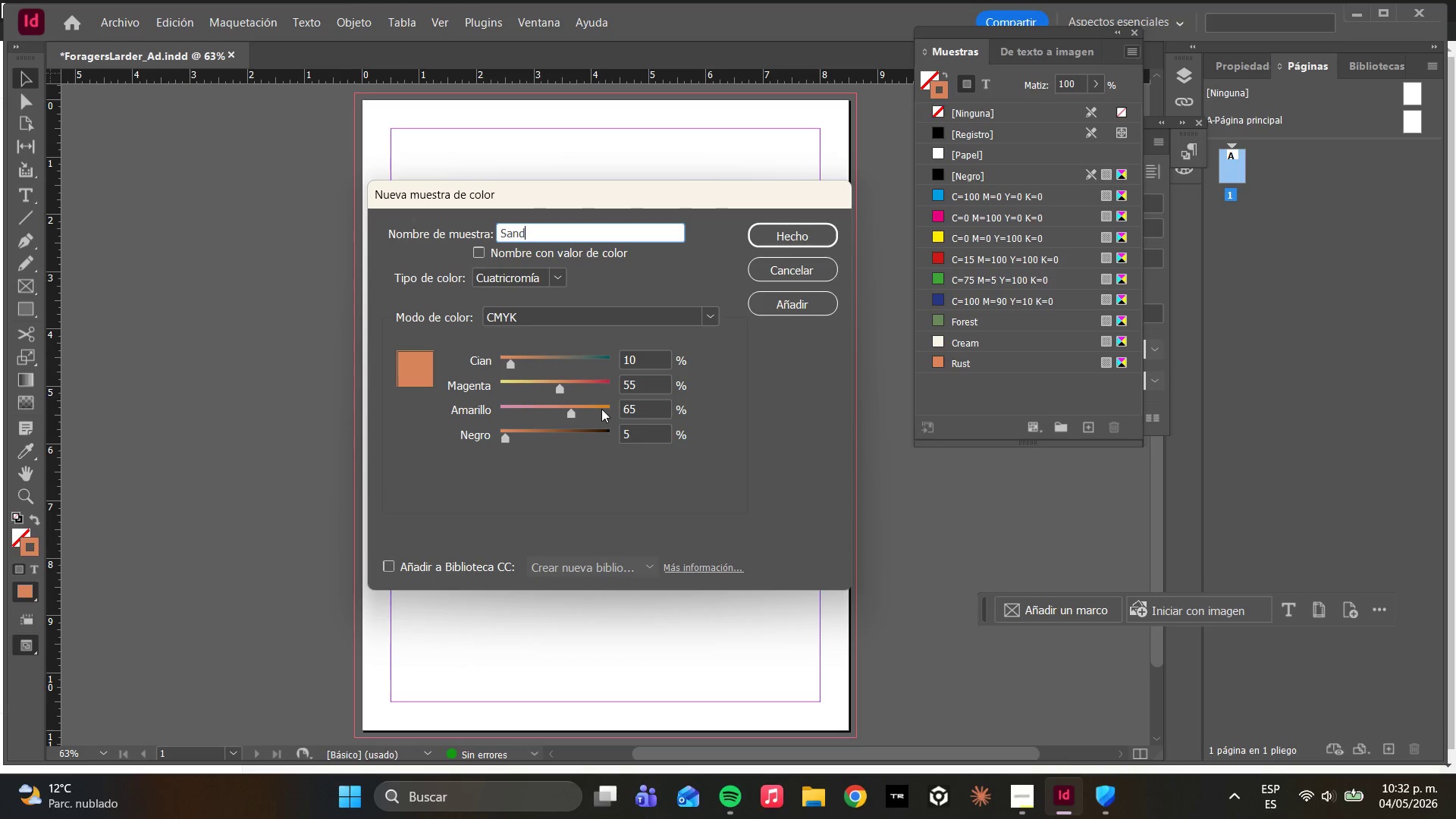 
wait(39.94)
 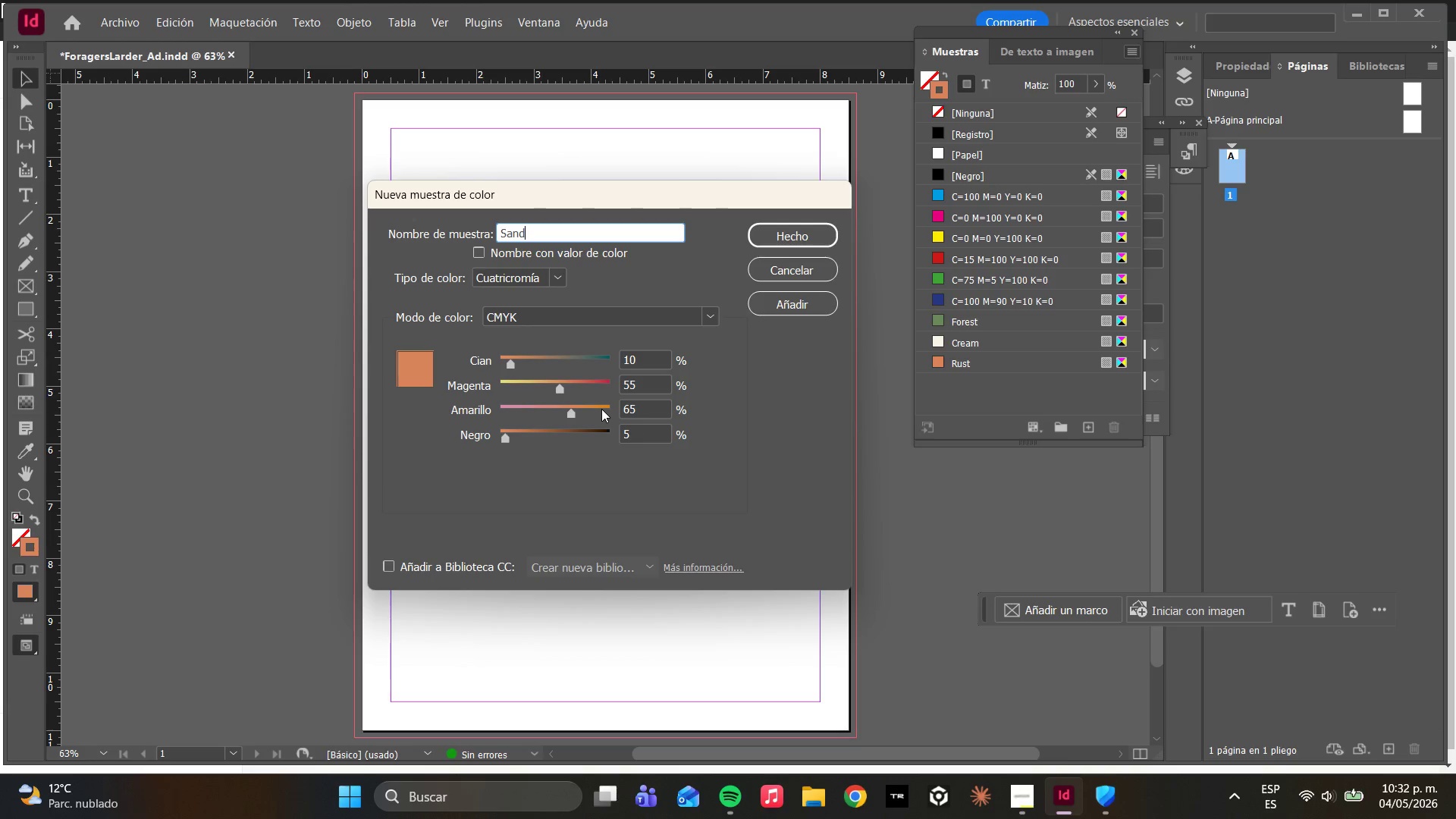 
left_click_drag(start_coordinate=[652, 362], to_coordinate=[575, 353])
 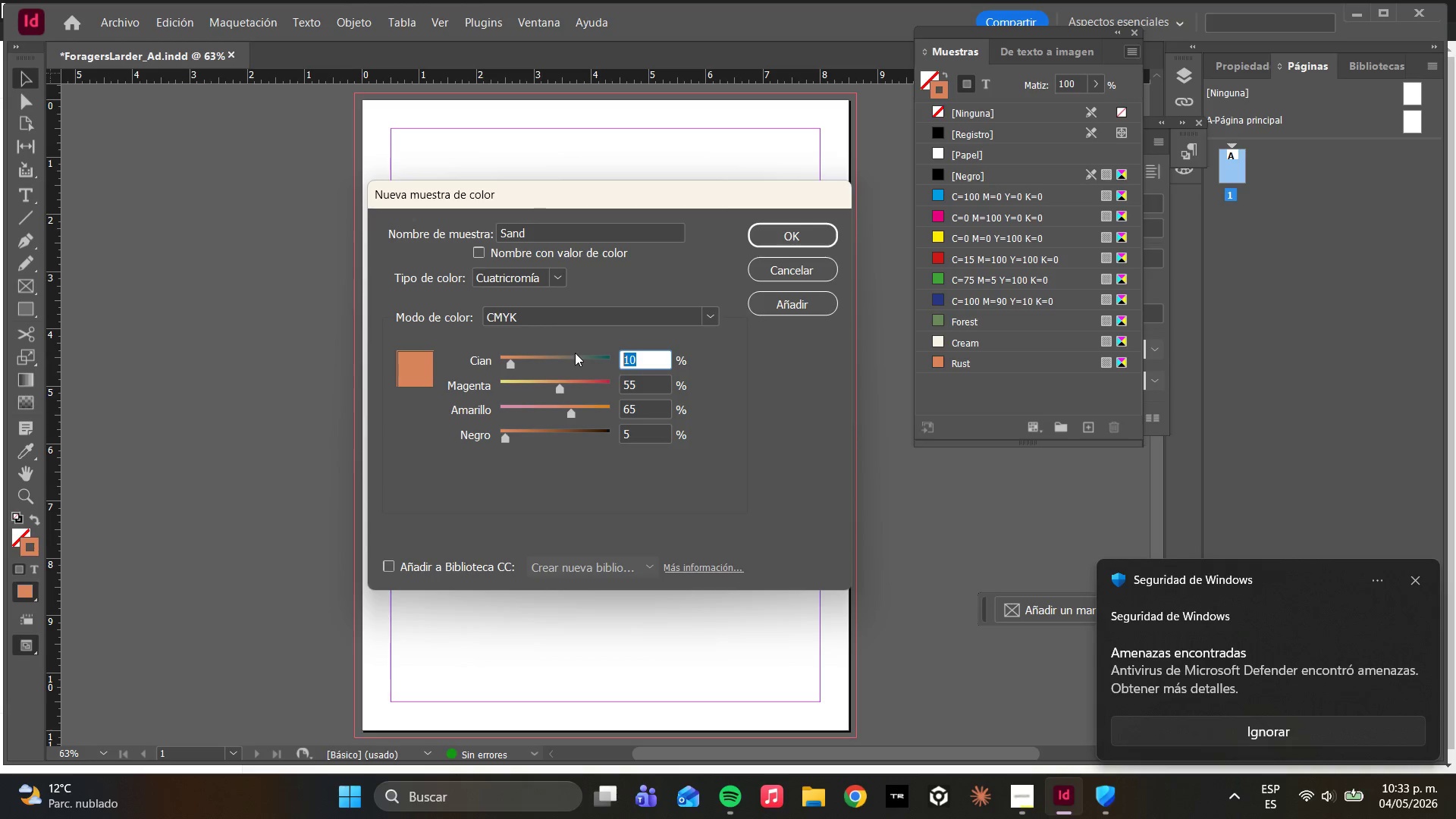 
wait(13.64)
 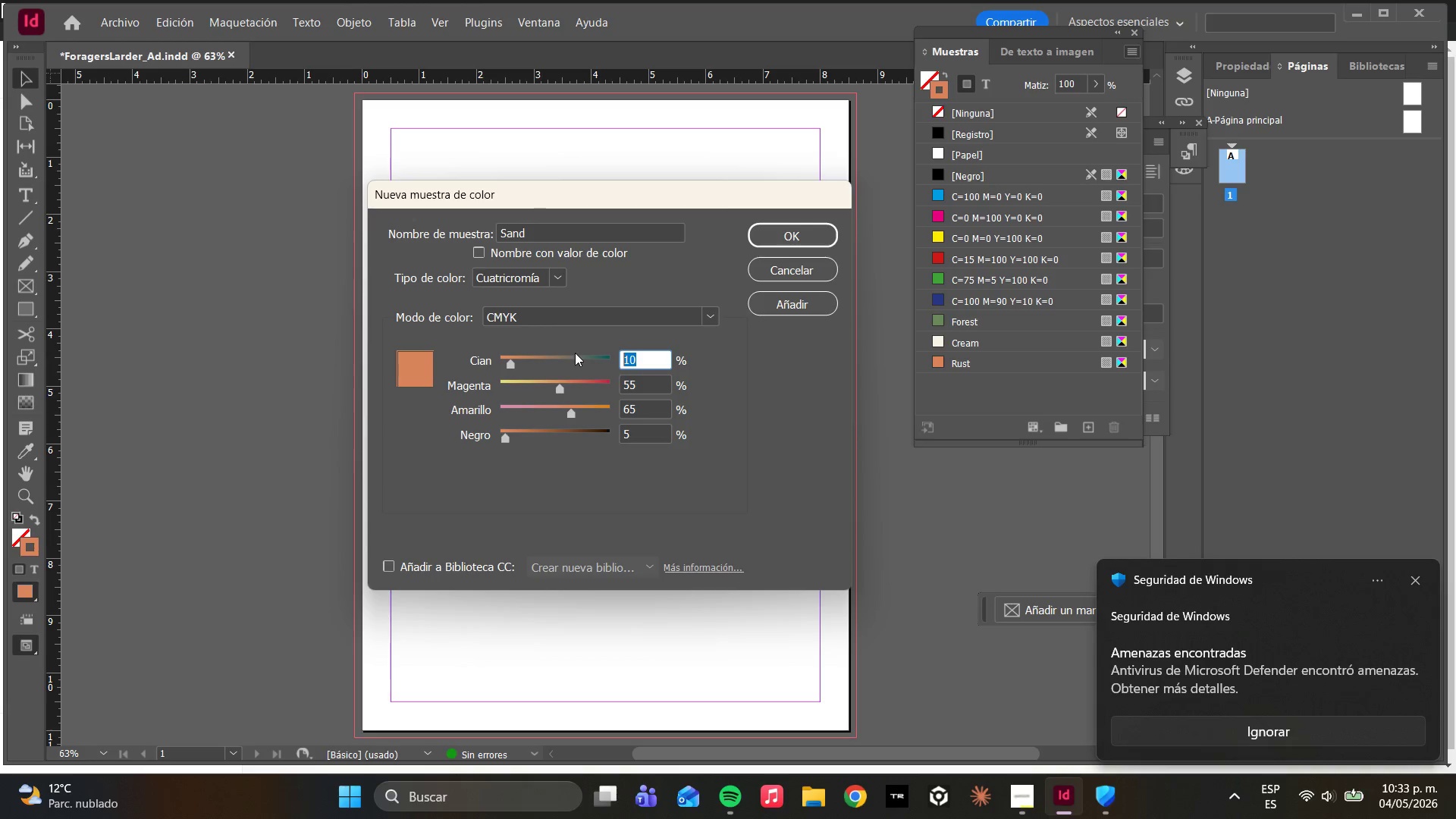 
key(8)
 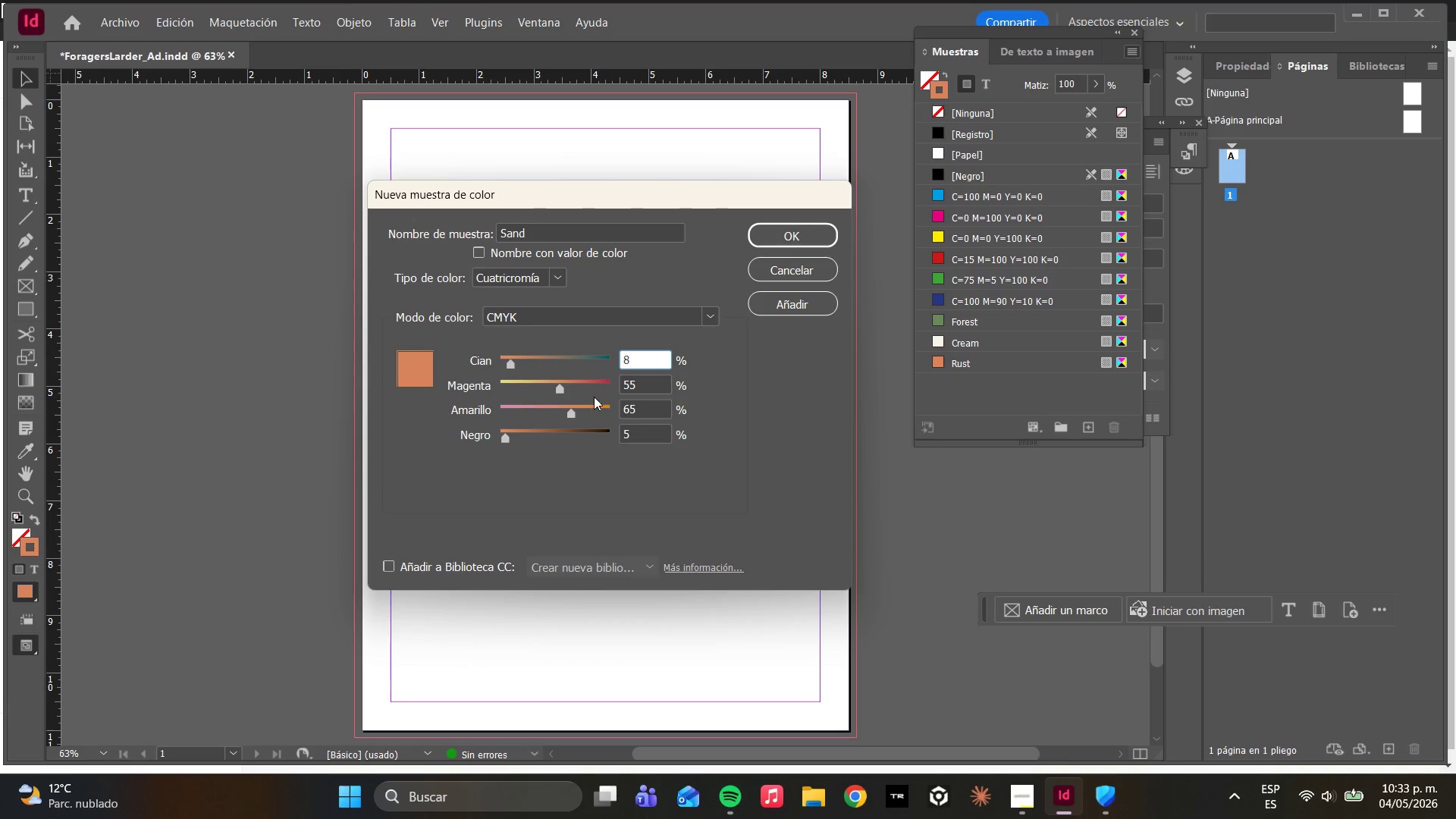 
left_click_drag(start_coordinate=[633, 382], to_coordinate=[627, 384])
 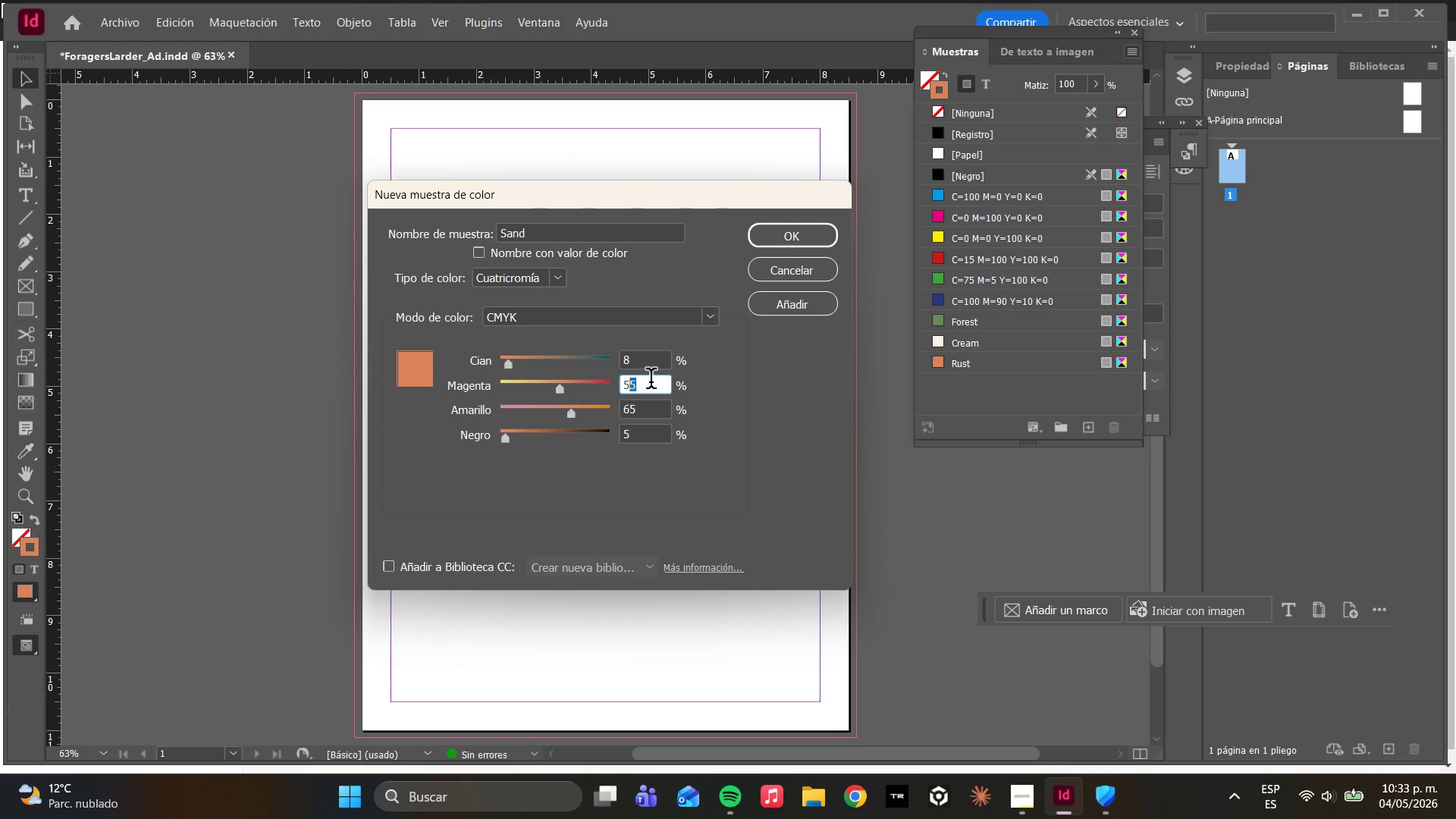 
left_click_drag(start_coordinate=[648, 381], to_coordinate=[568, 378])
 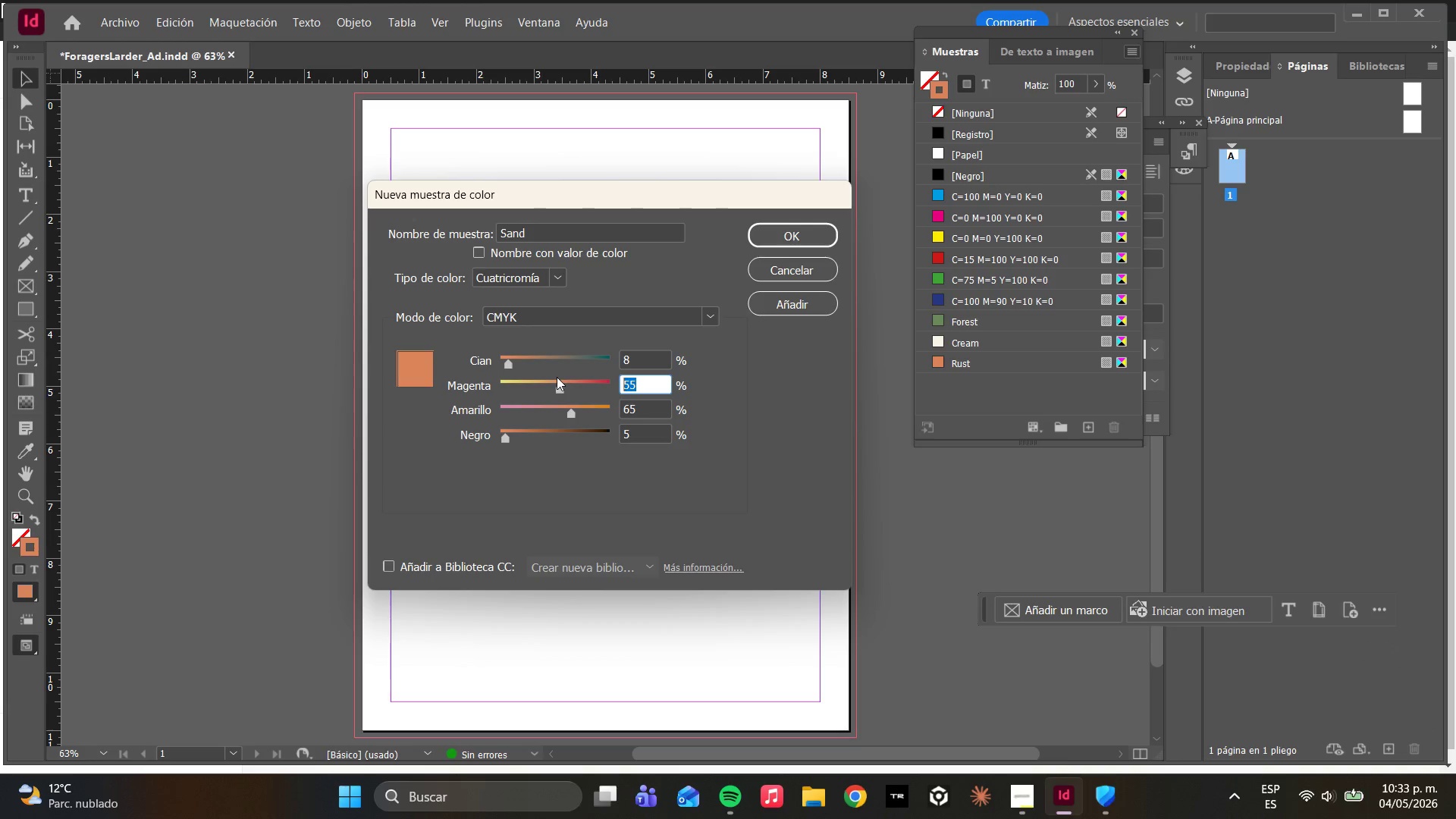 
type(10)
 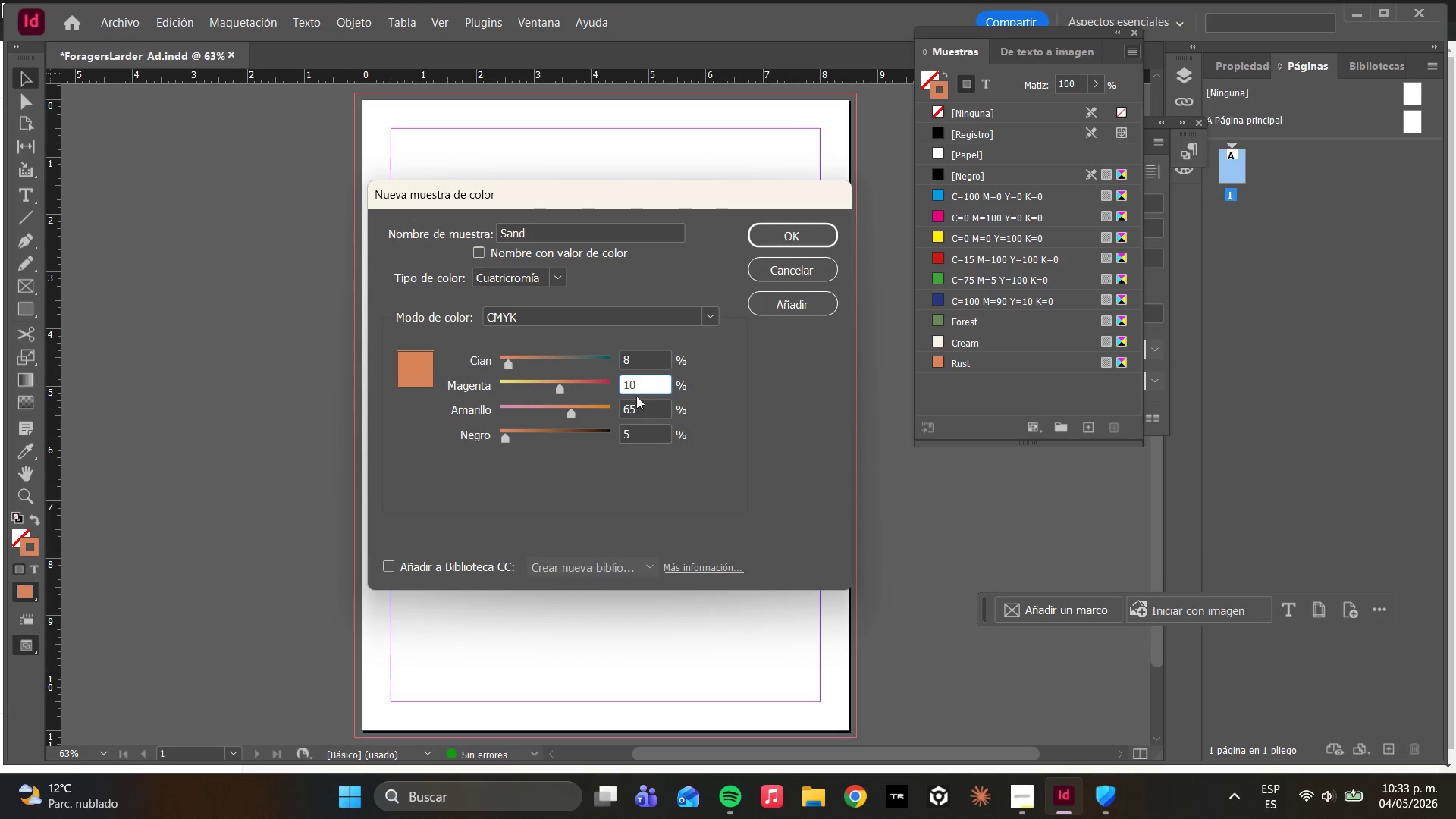 
left_click_drag(start_coordinate=[654, 413], to_coordinate=[577, 392])
 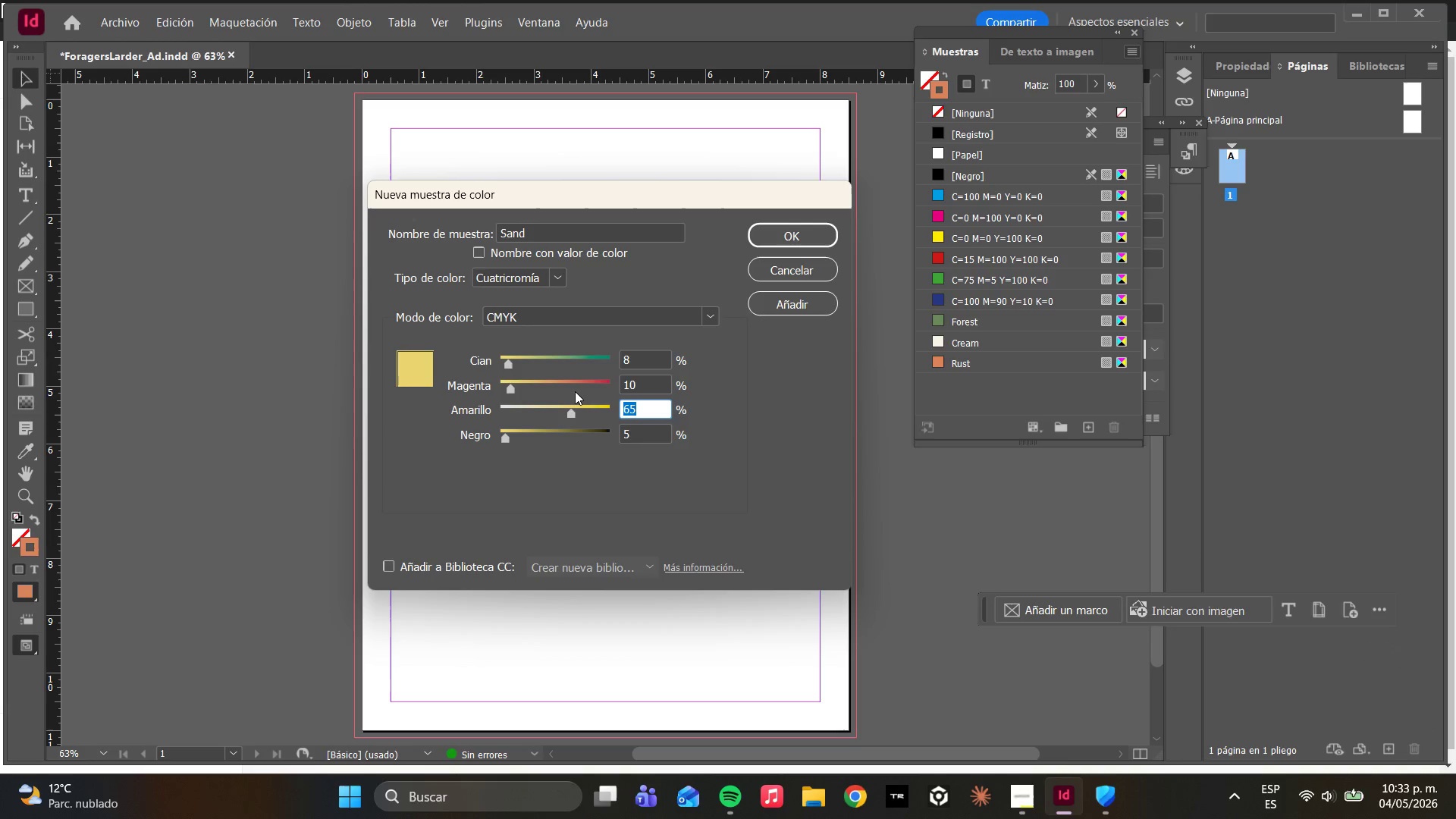 
type(25)
 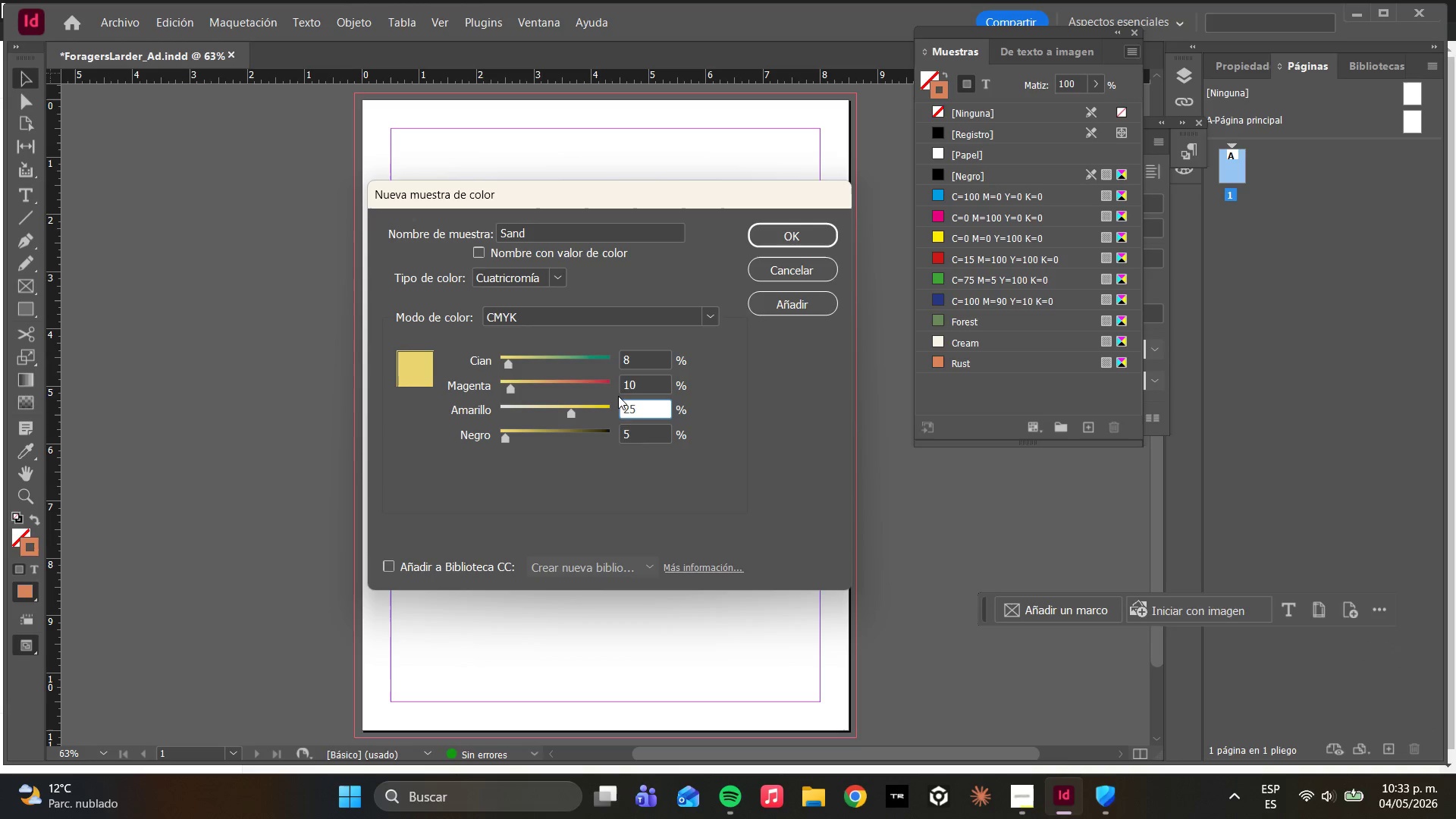 
left_click_drag(start_coordinate=[642, 427], to_coordinate=[601, 430])
 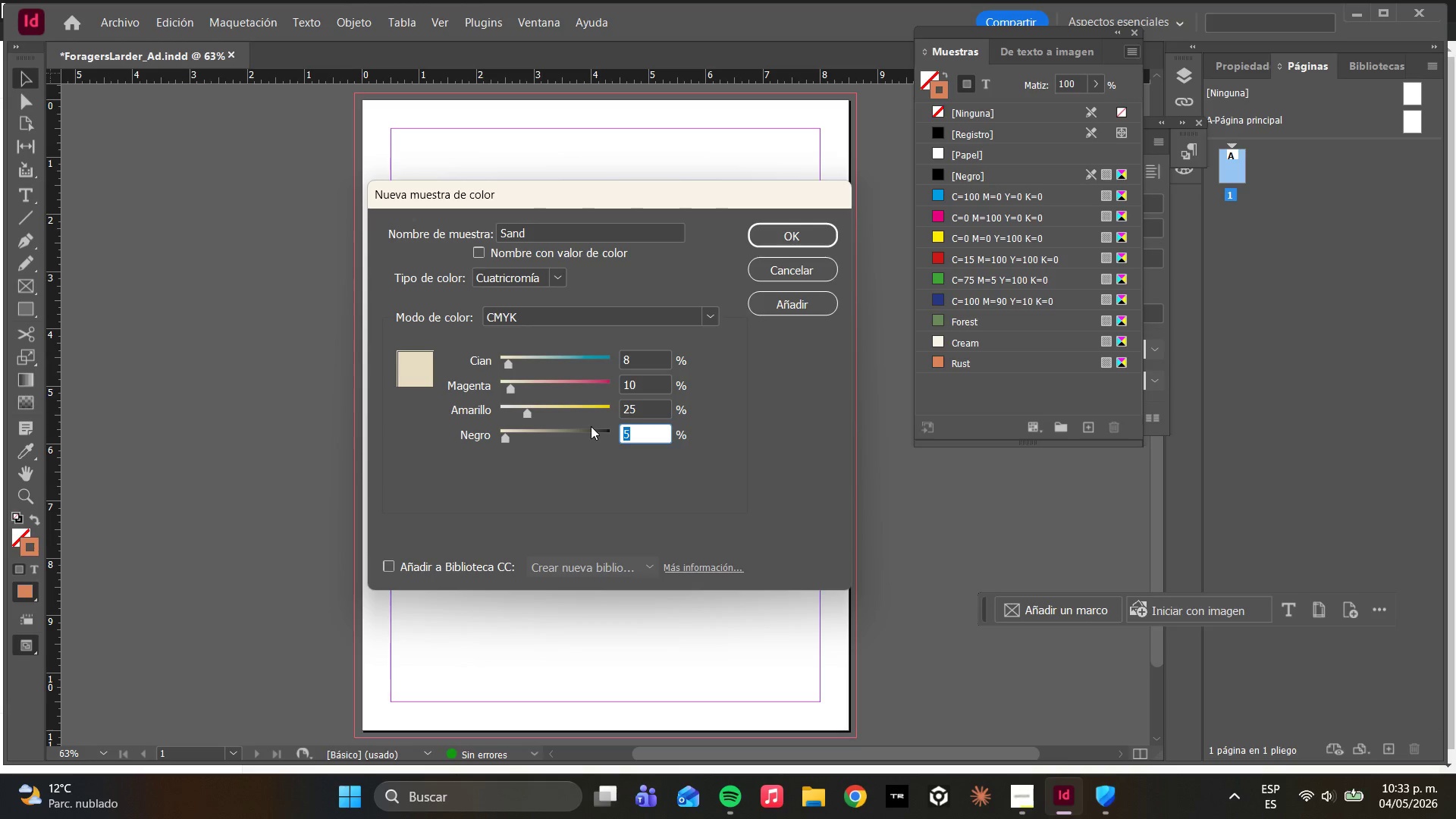 
key(0)
 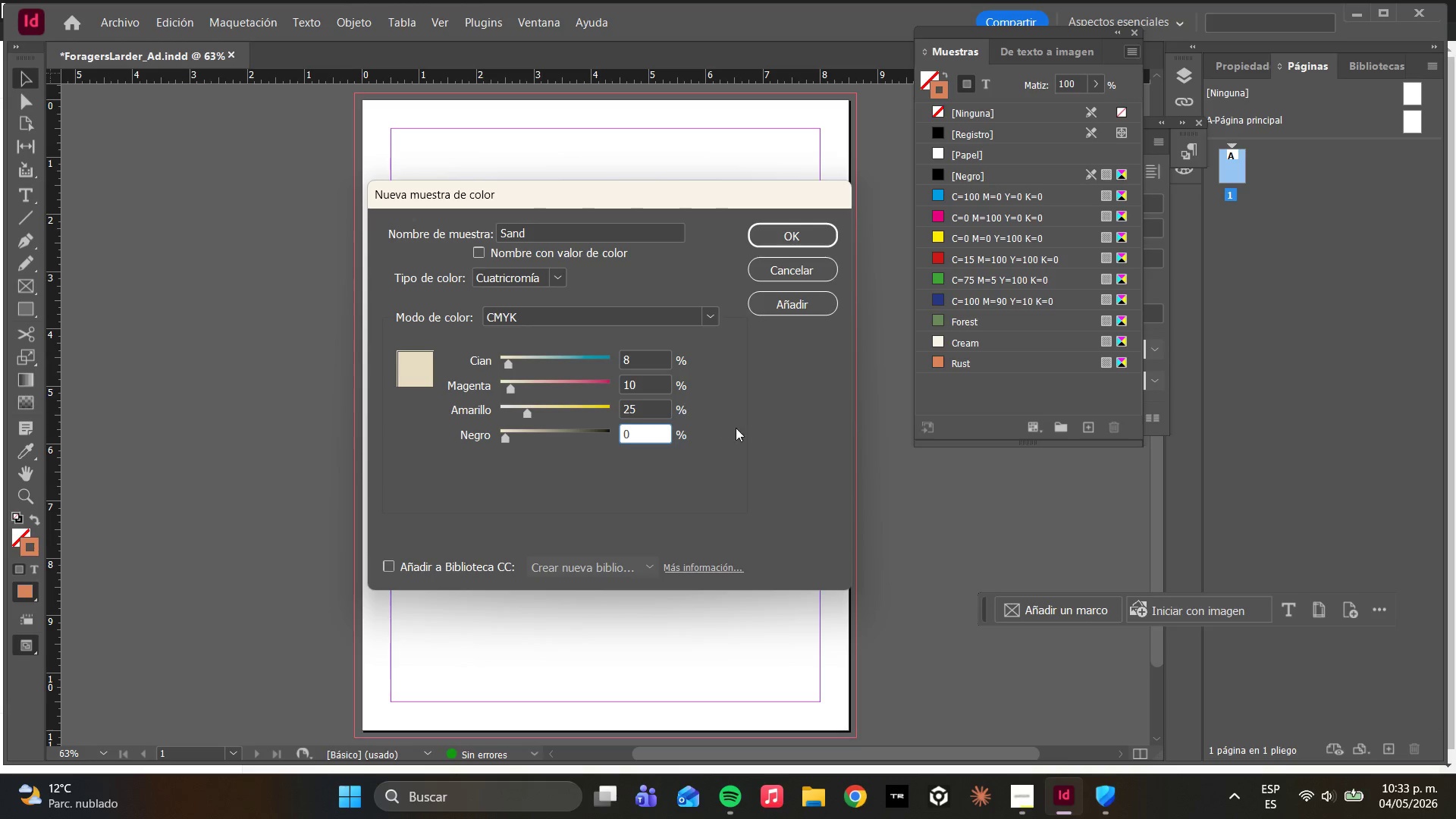 
left_click([635, 482])
 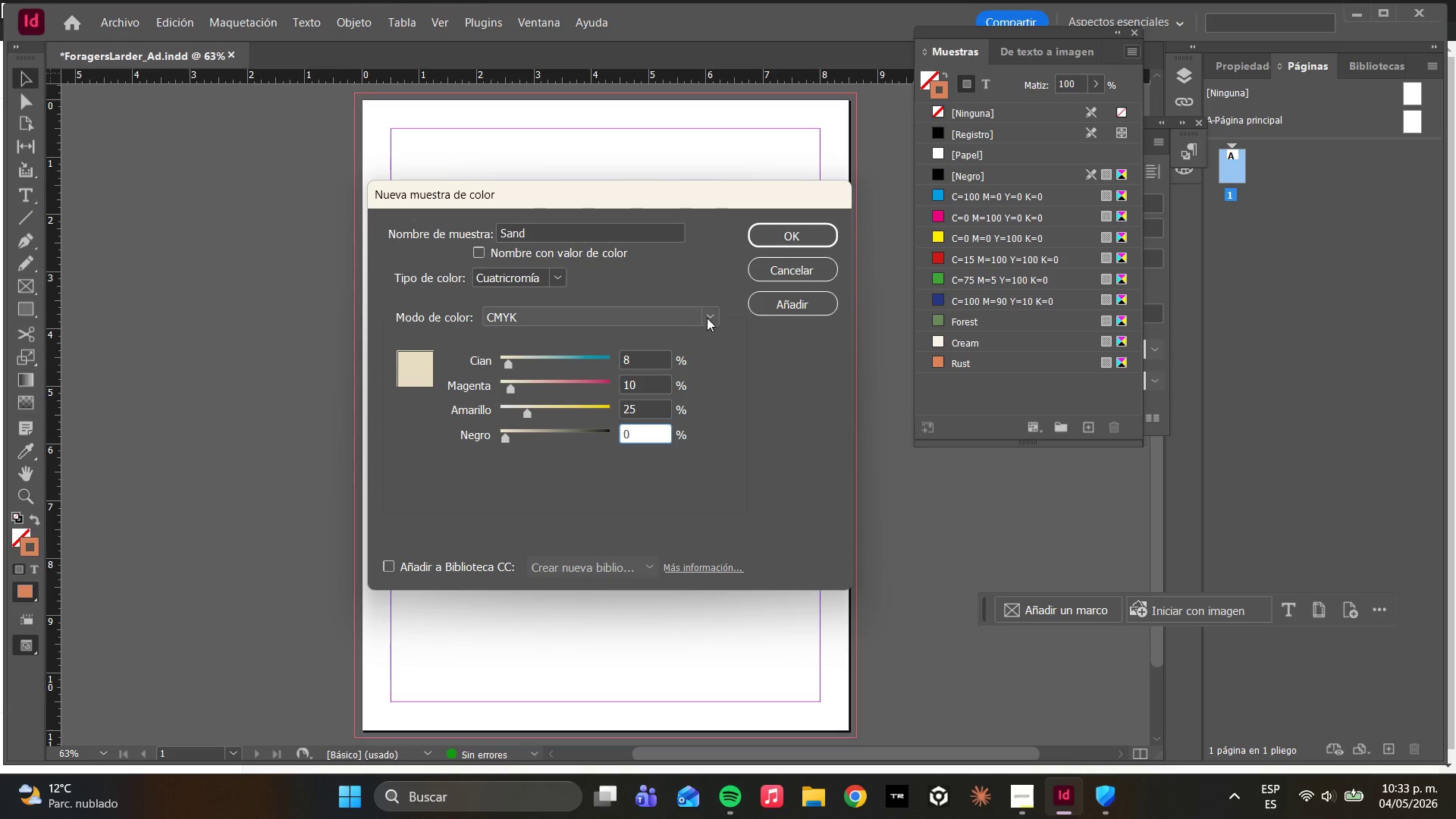 
double_click([707, 318])
 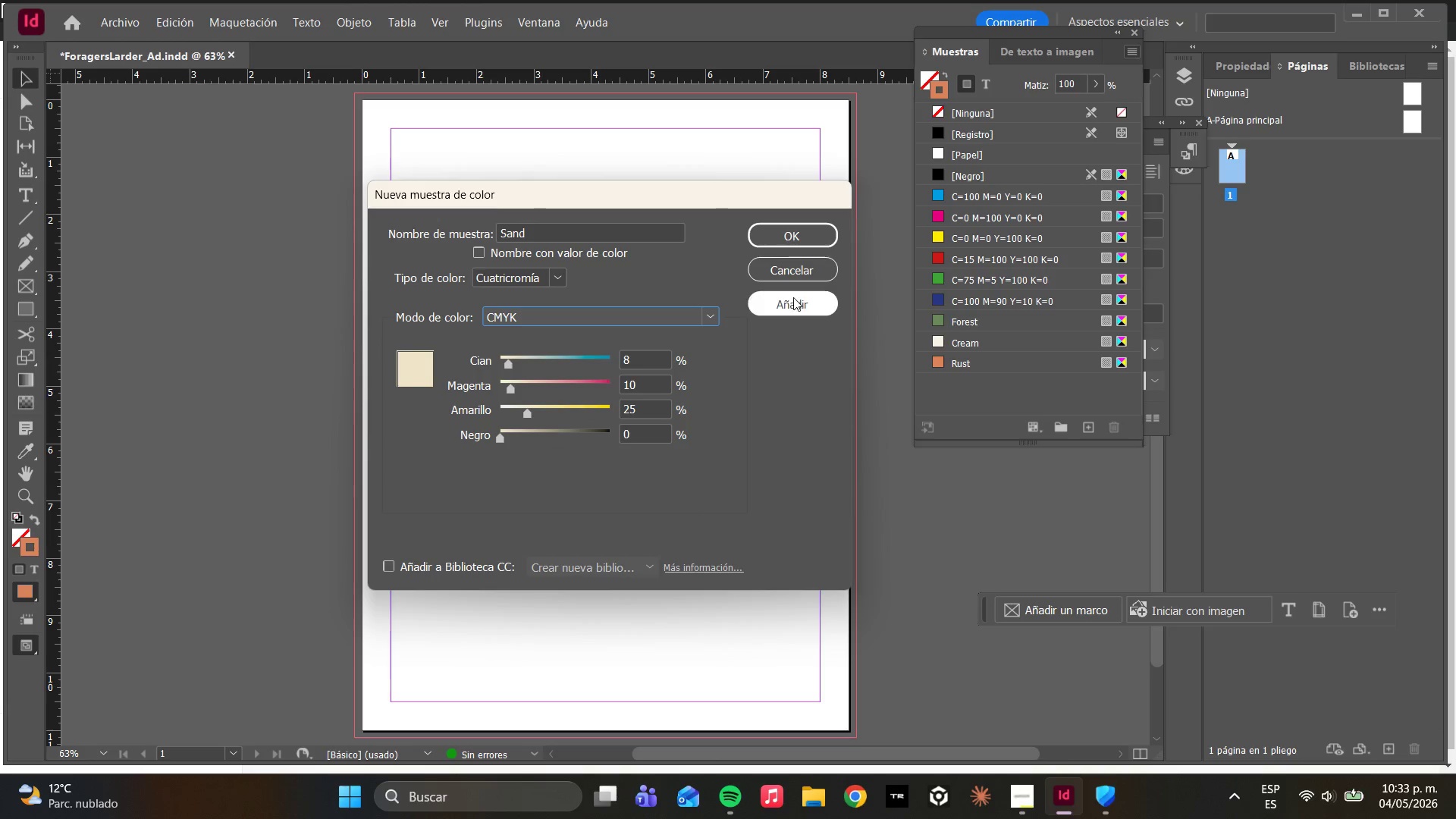 
left_click([789, 298])
 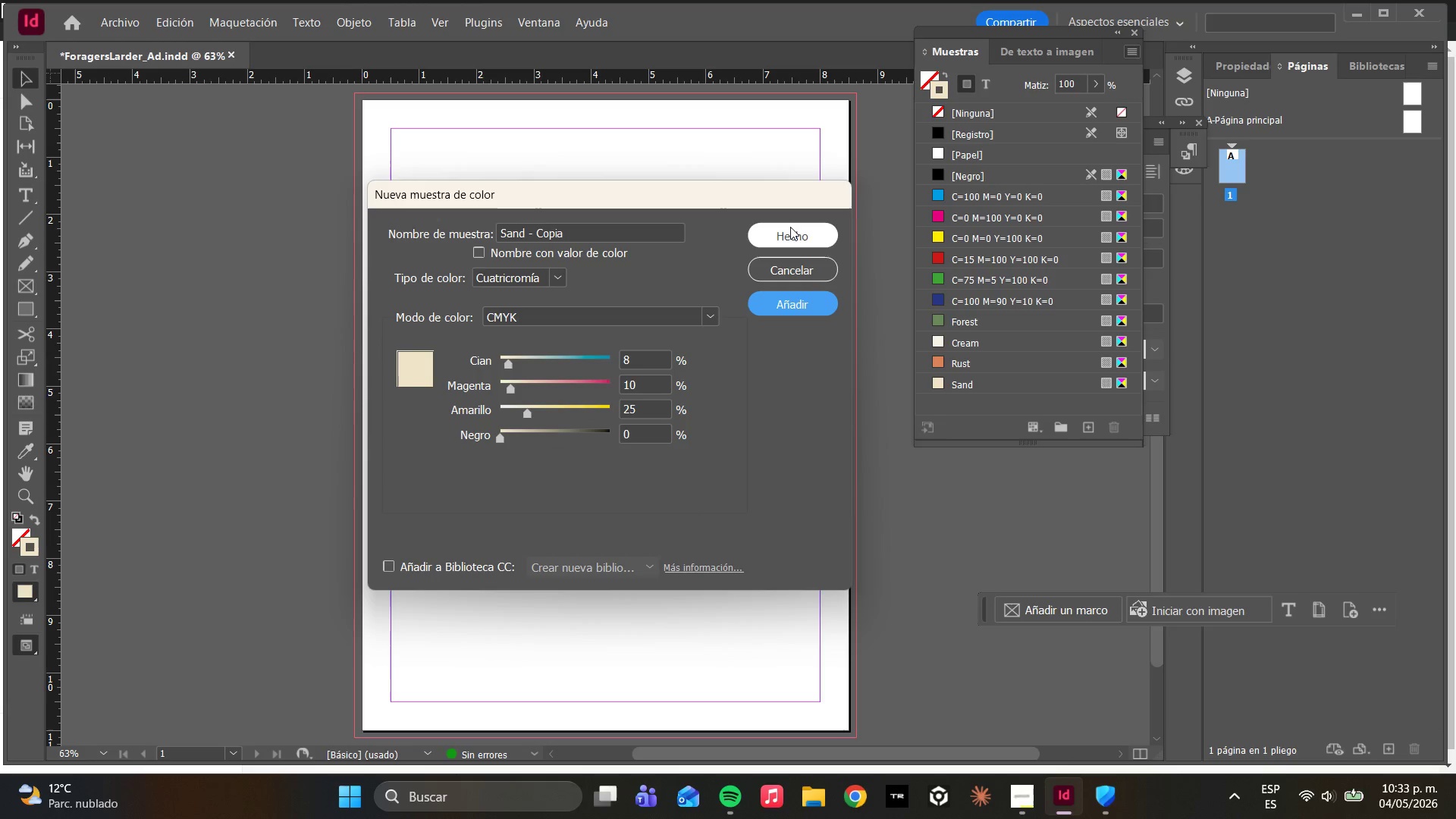 
left_click([790, 227])
 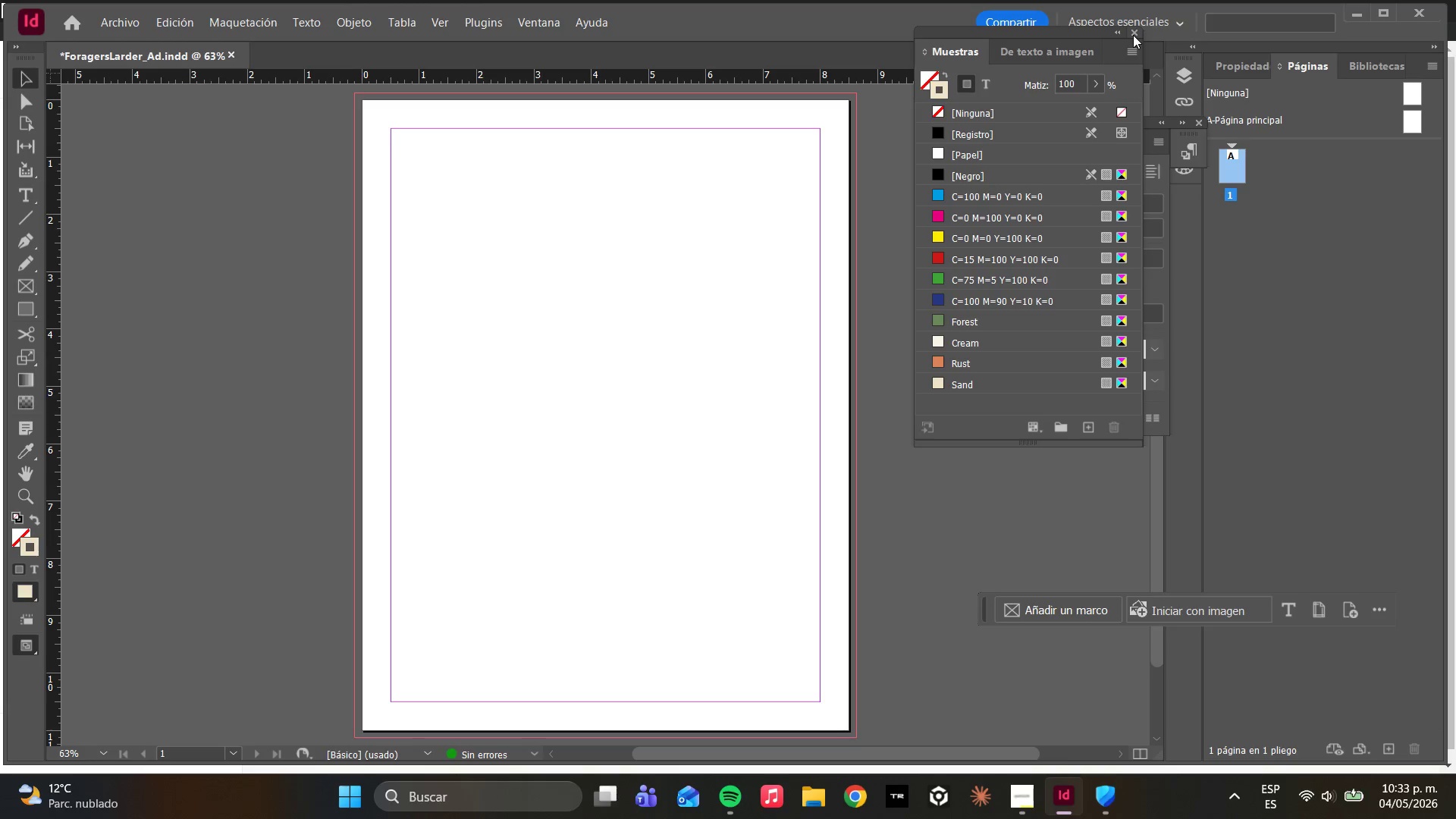 
left_click([1133, 35])
 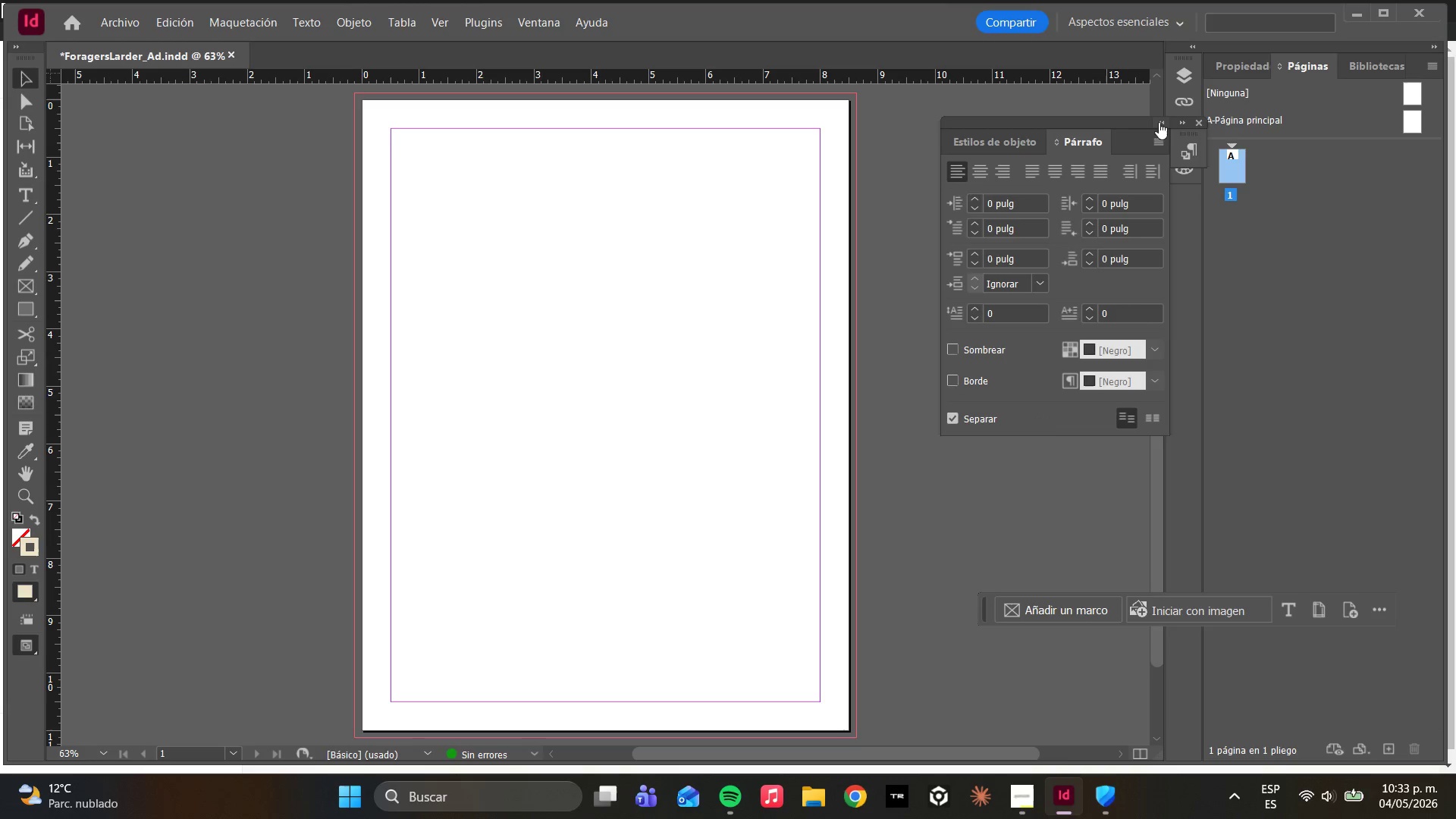 
left_click([1197, 123])
 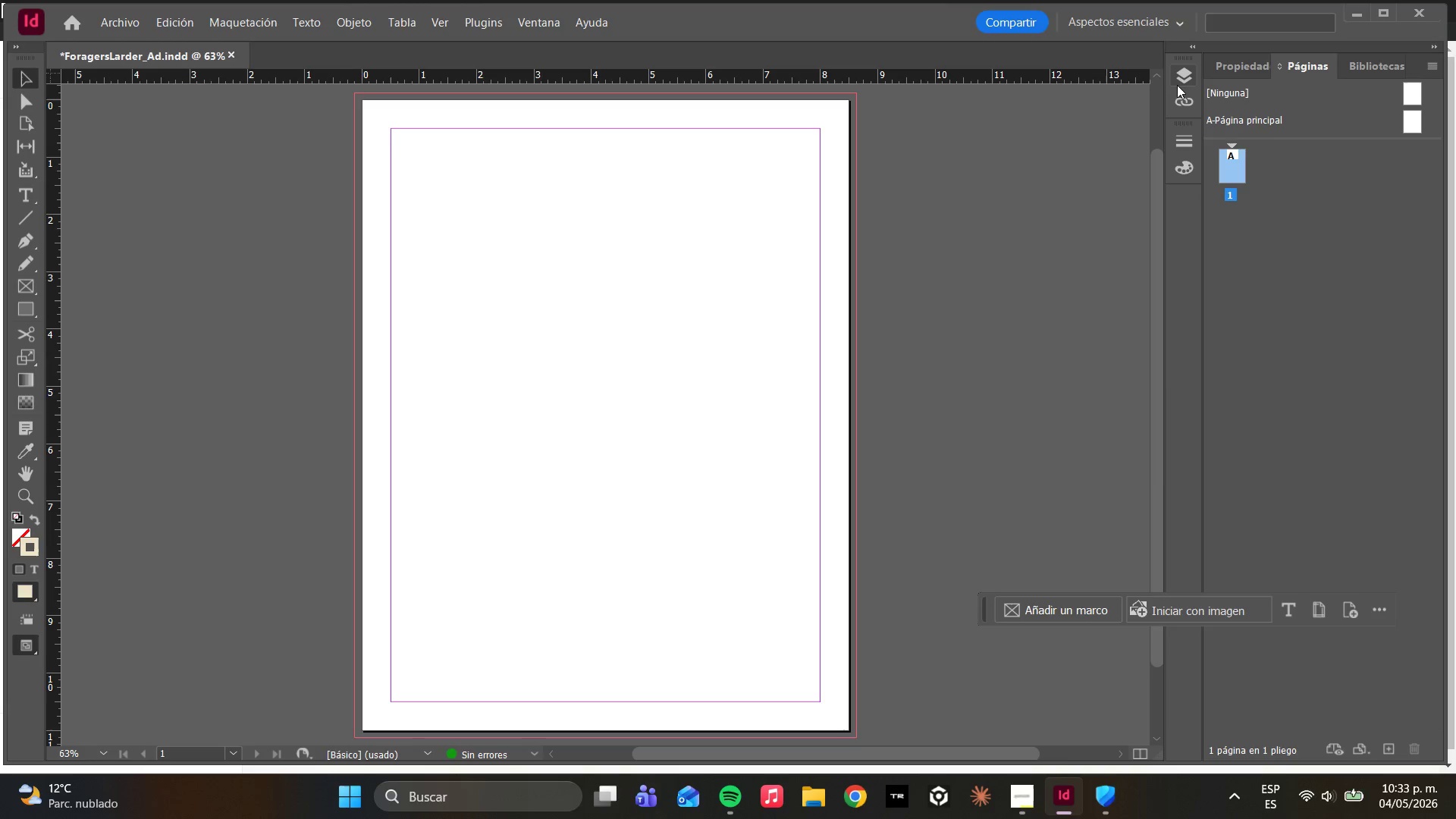 
left_click([1175, 81])
 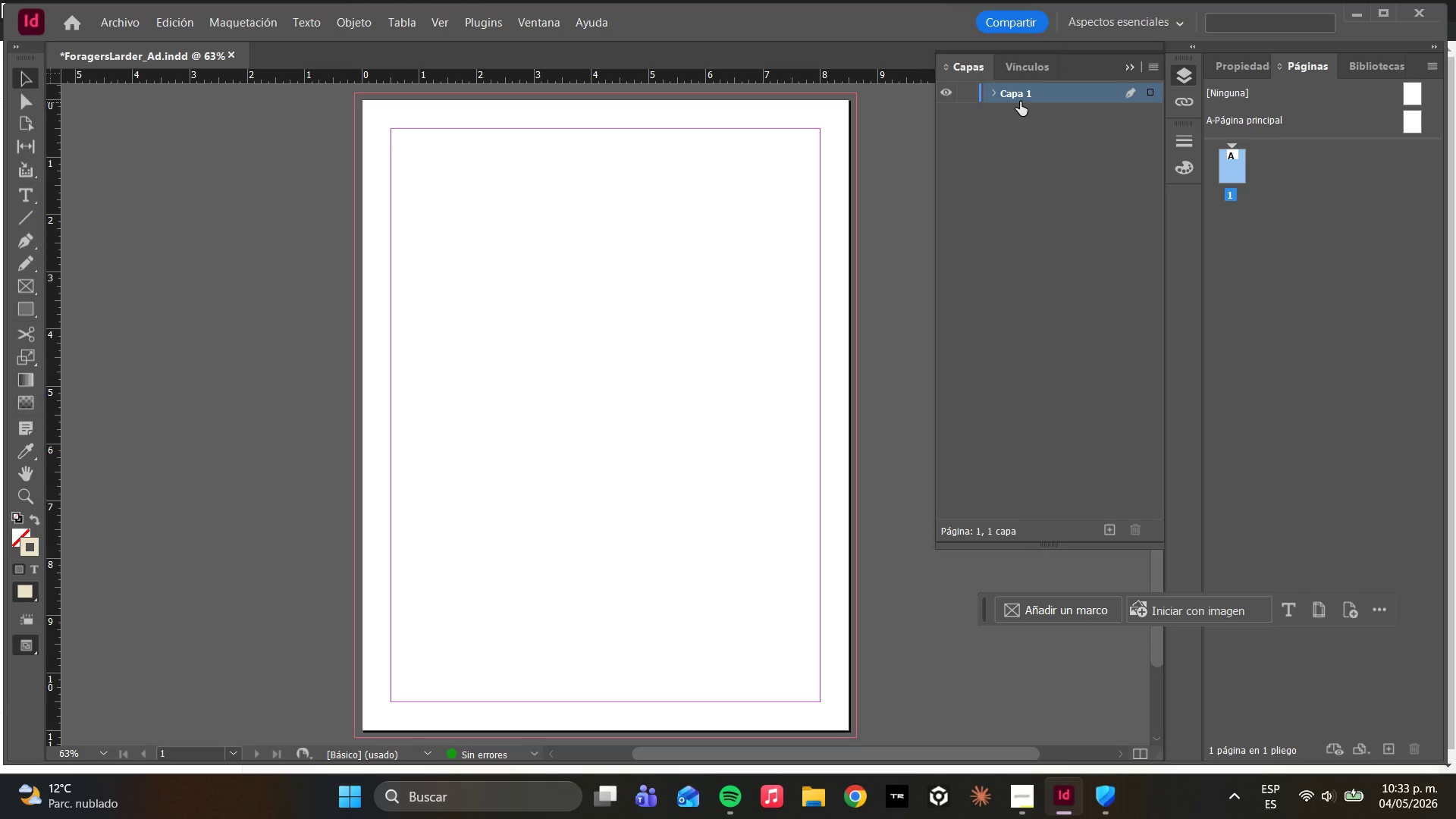 
double_click([1010, 94])
 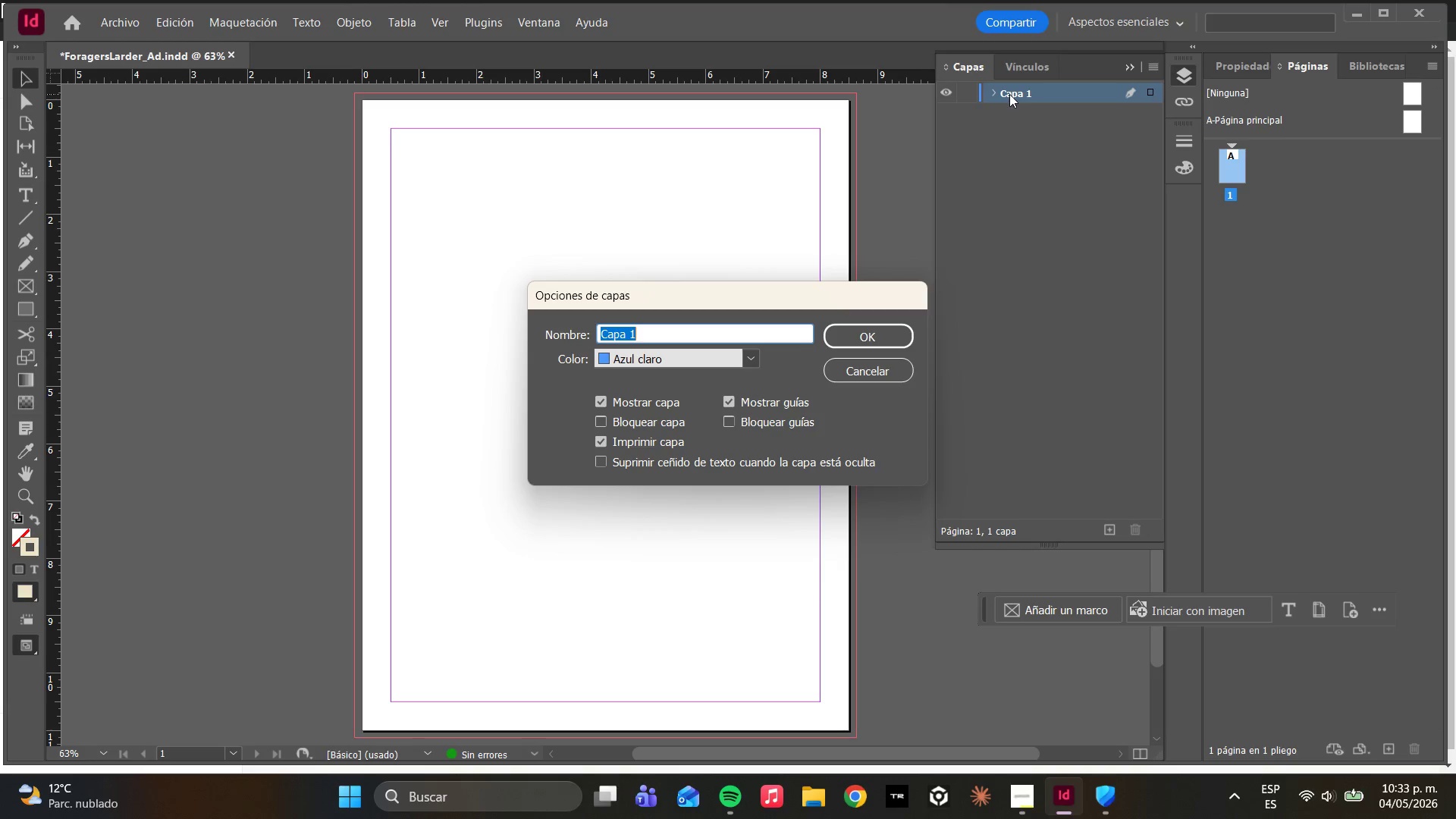 
type(Backgriun)
key(Backspace)
key(Backspace)
key(Backspace)
type(ound)
 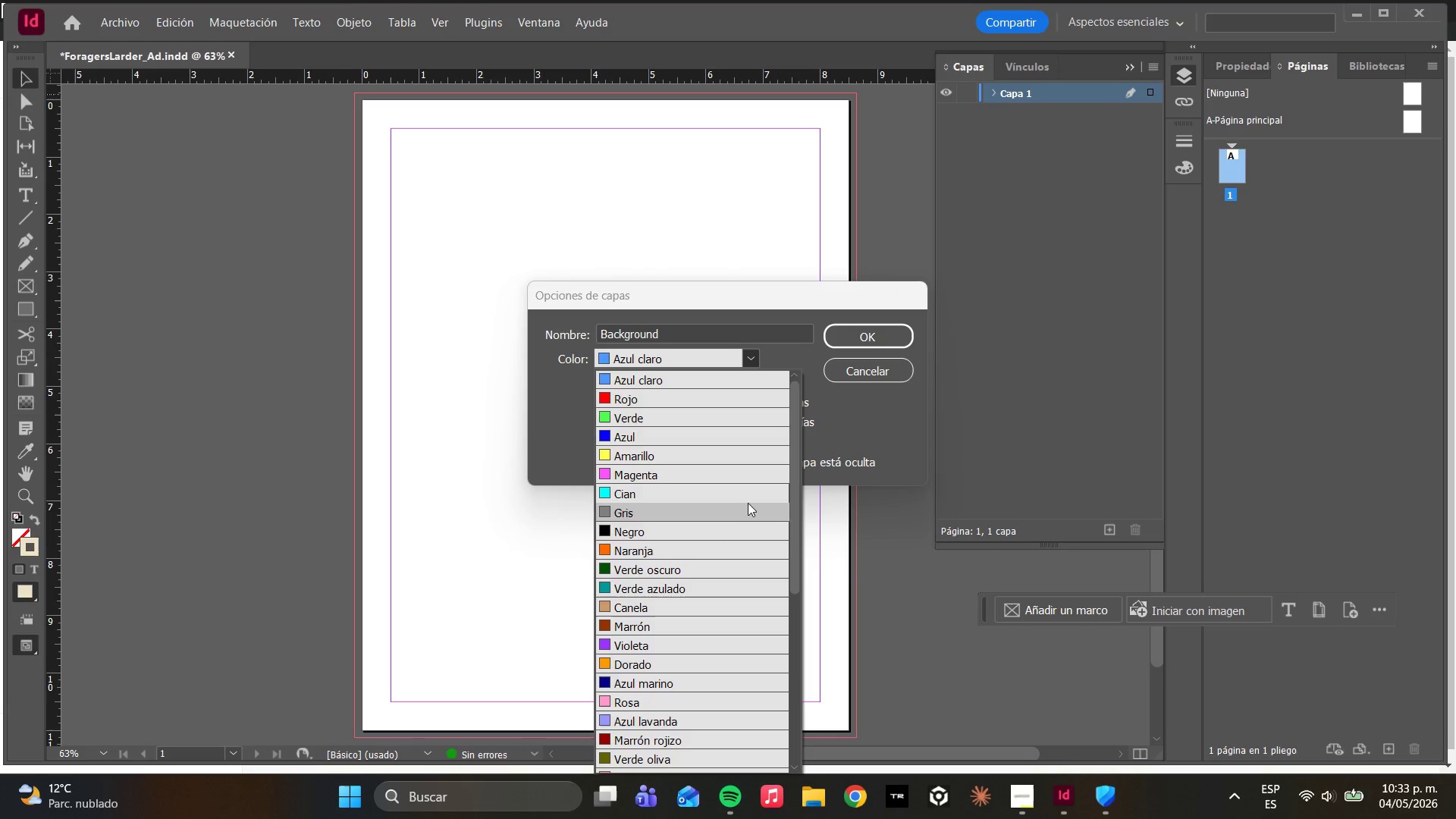 
left_click([657, 591])
 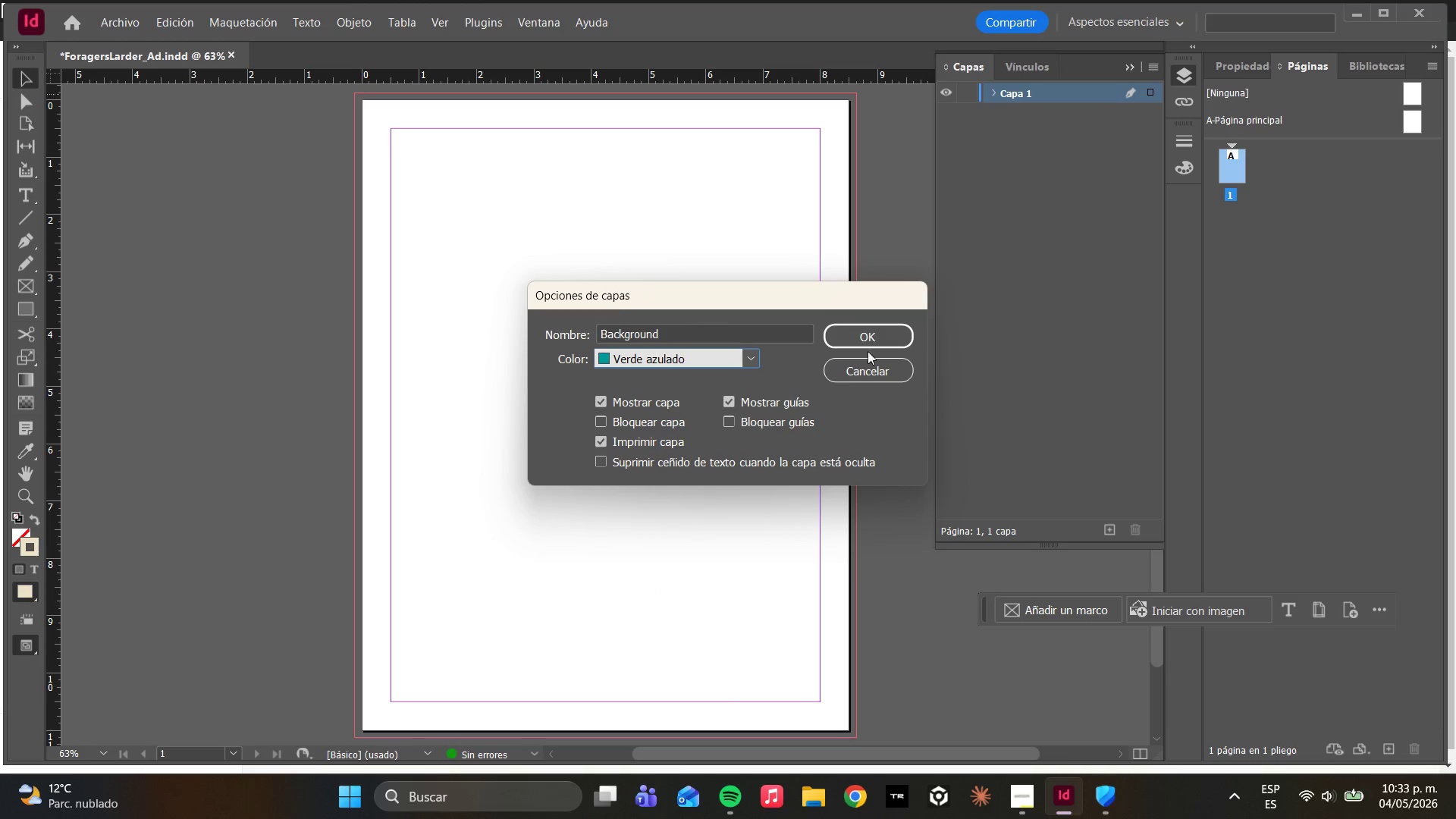 
left_click([869, 340])
 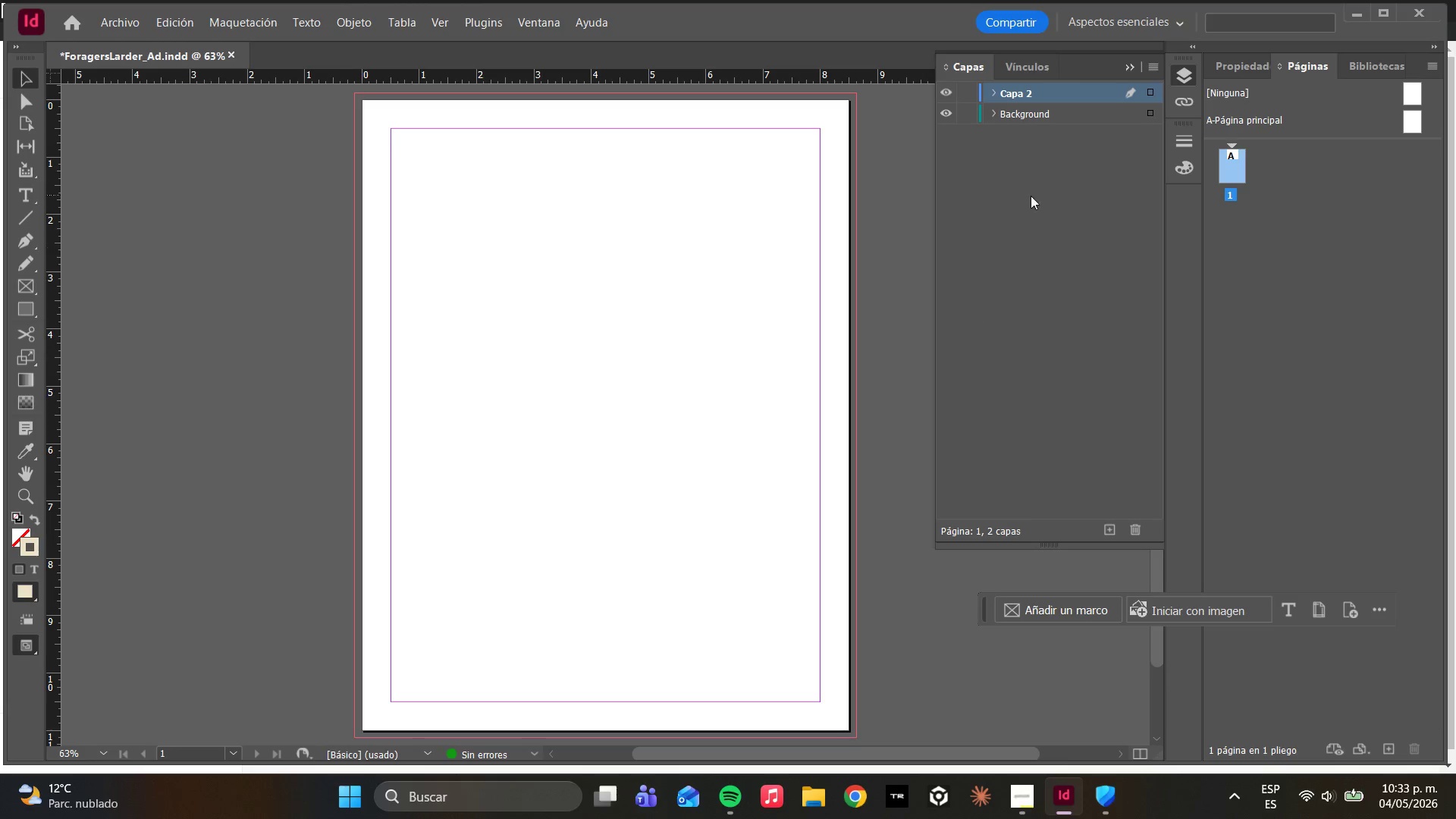 
double_click([1017, 96])
 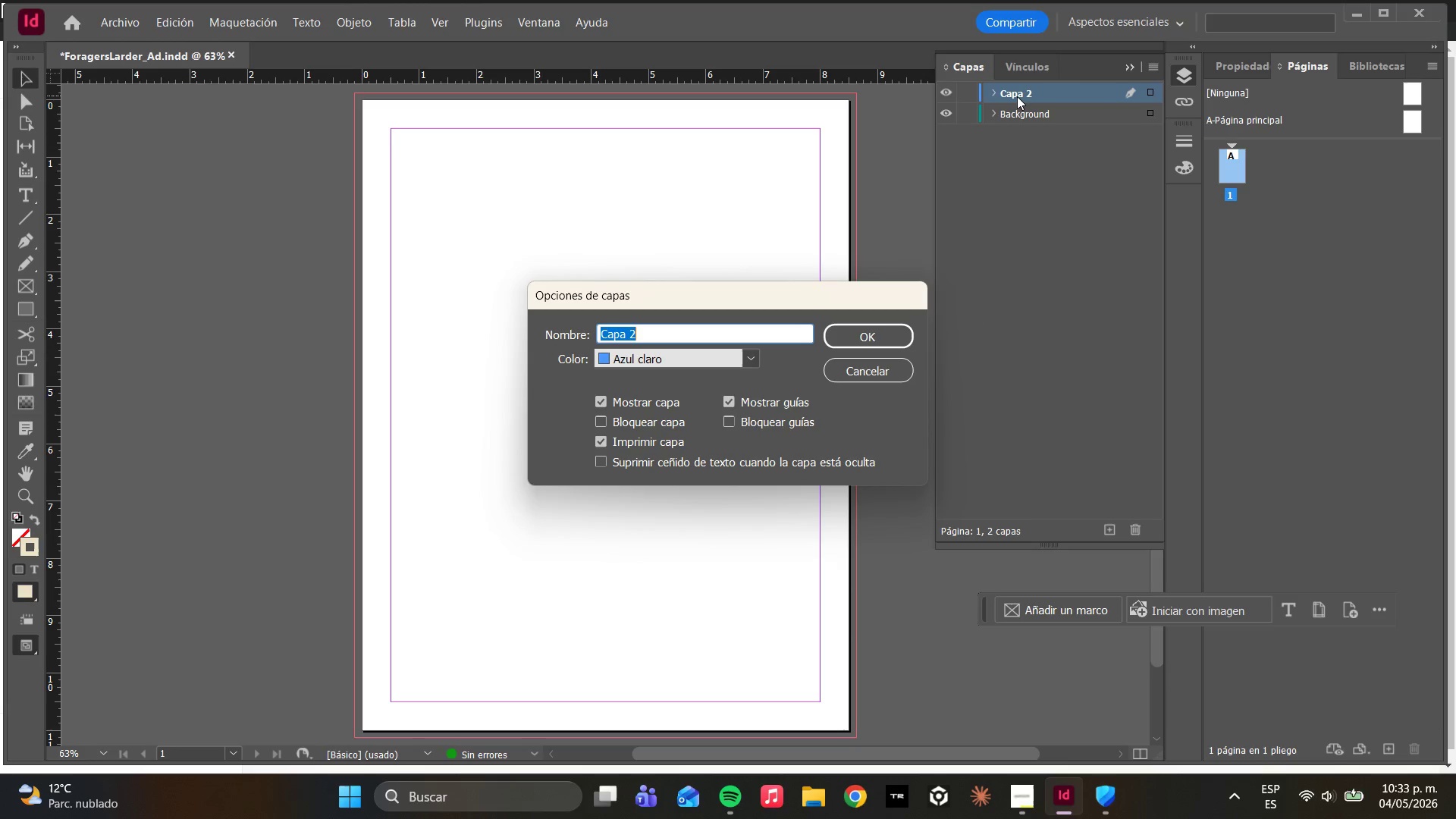 
type(Images)
 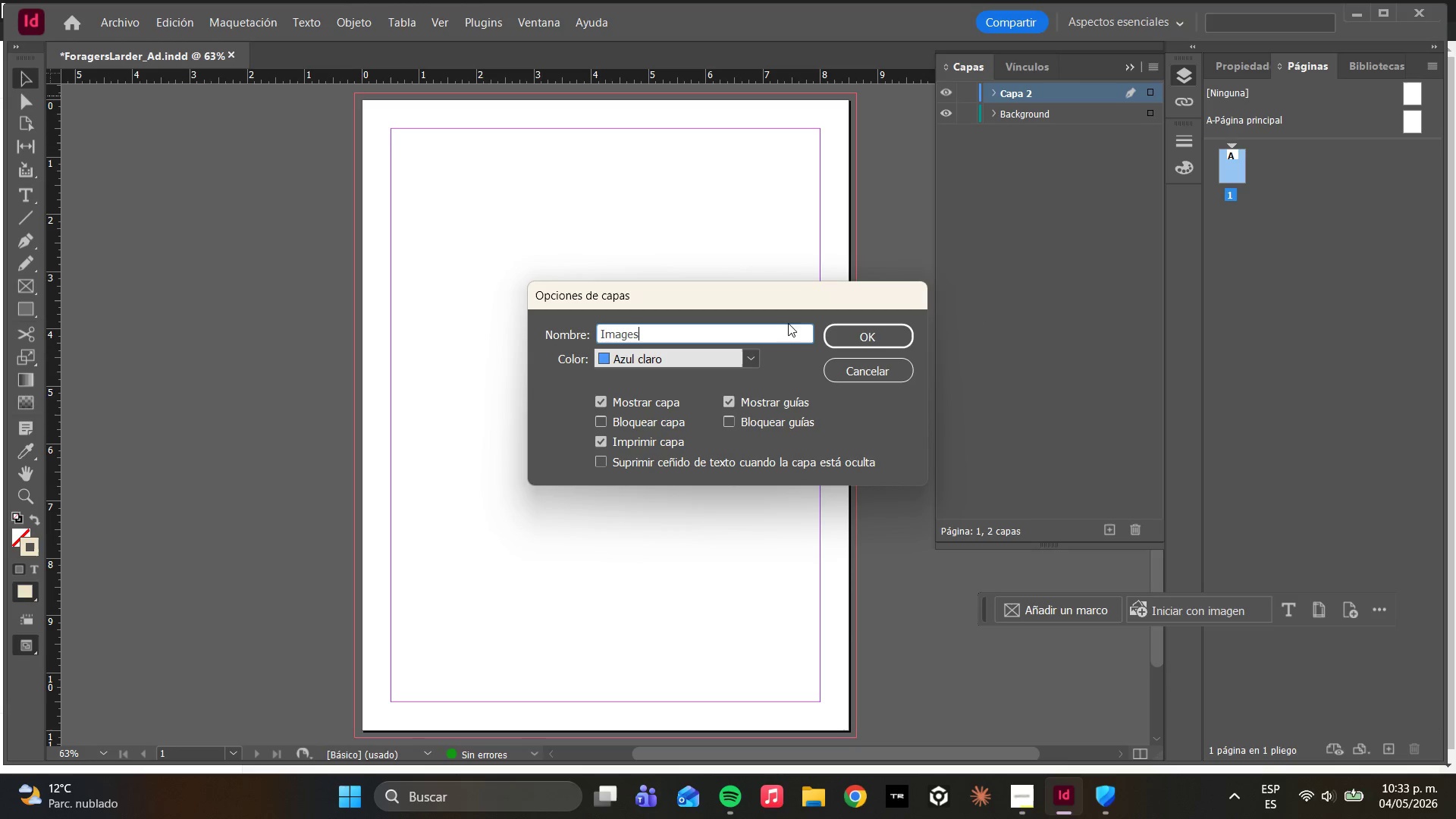 
left_click([749, 355])
 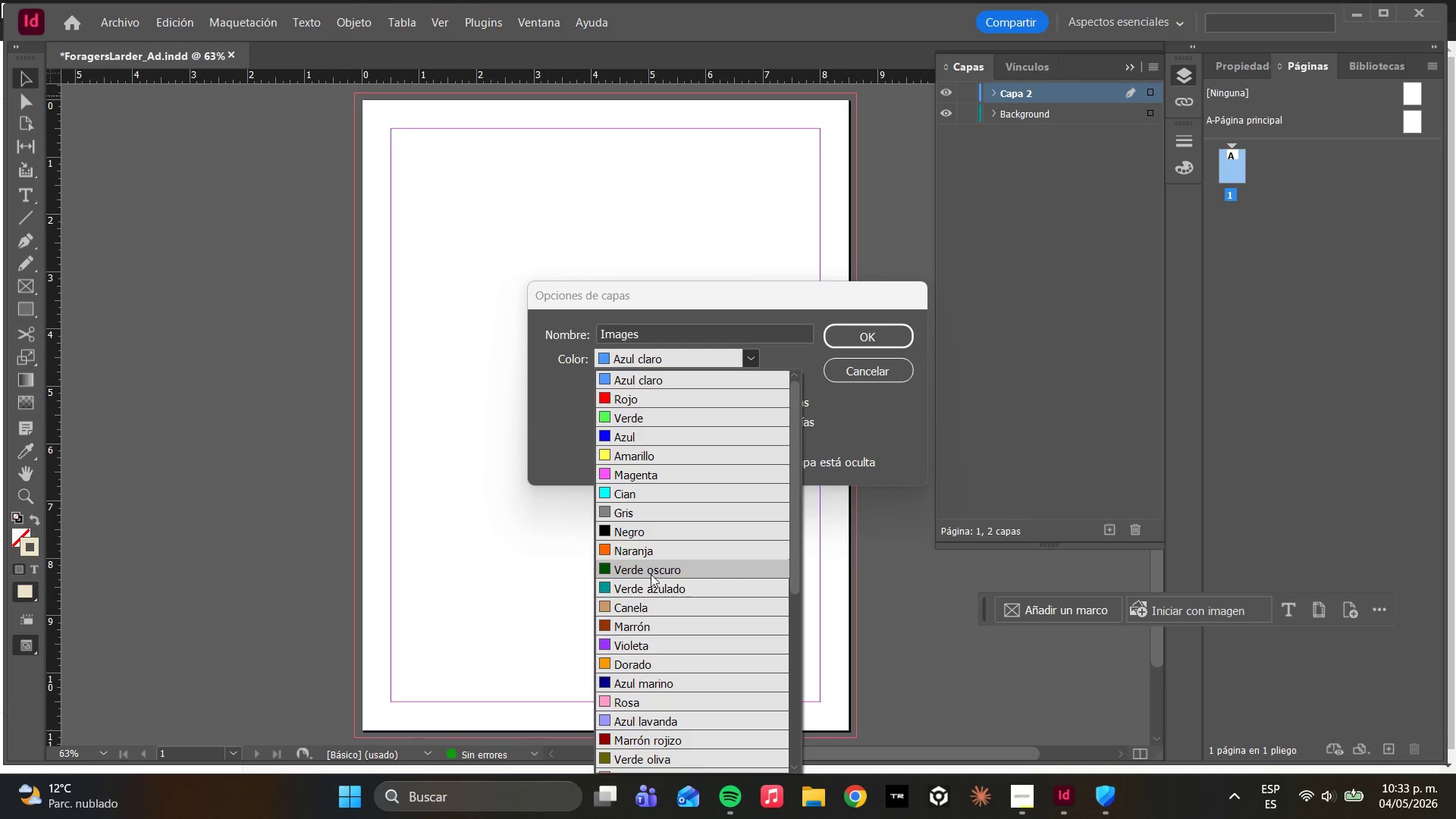 
left_click([639, 556])
 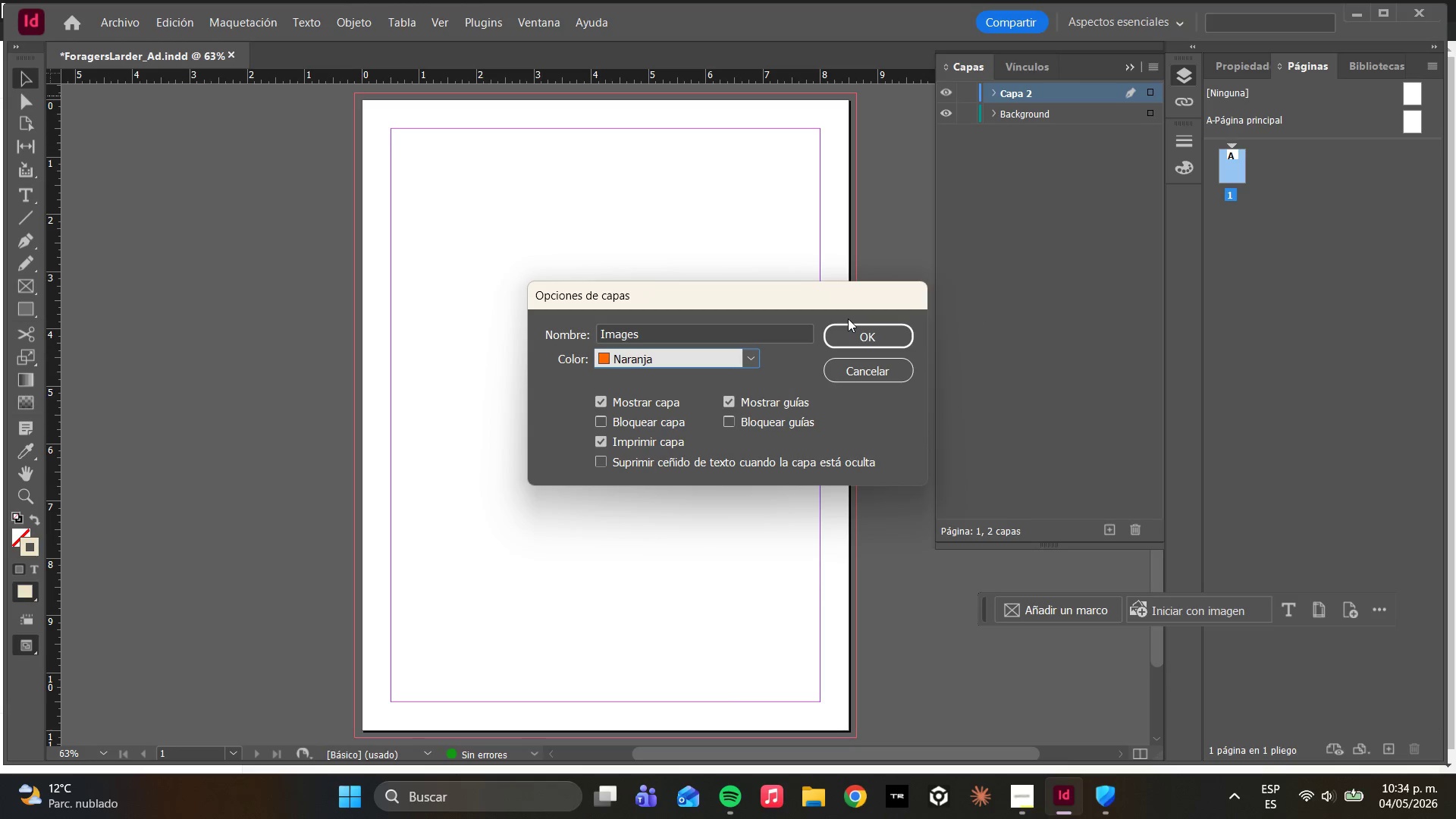 
double_click([849, 330])
 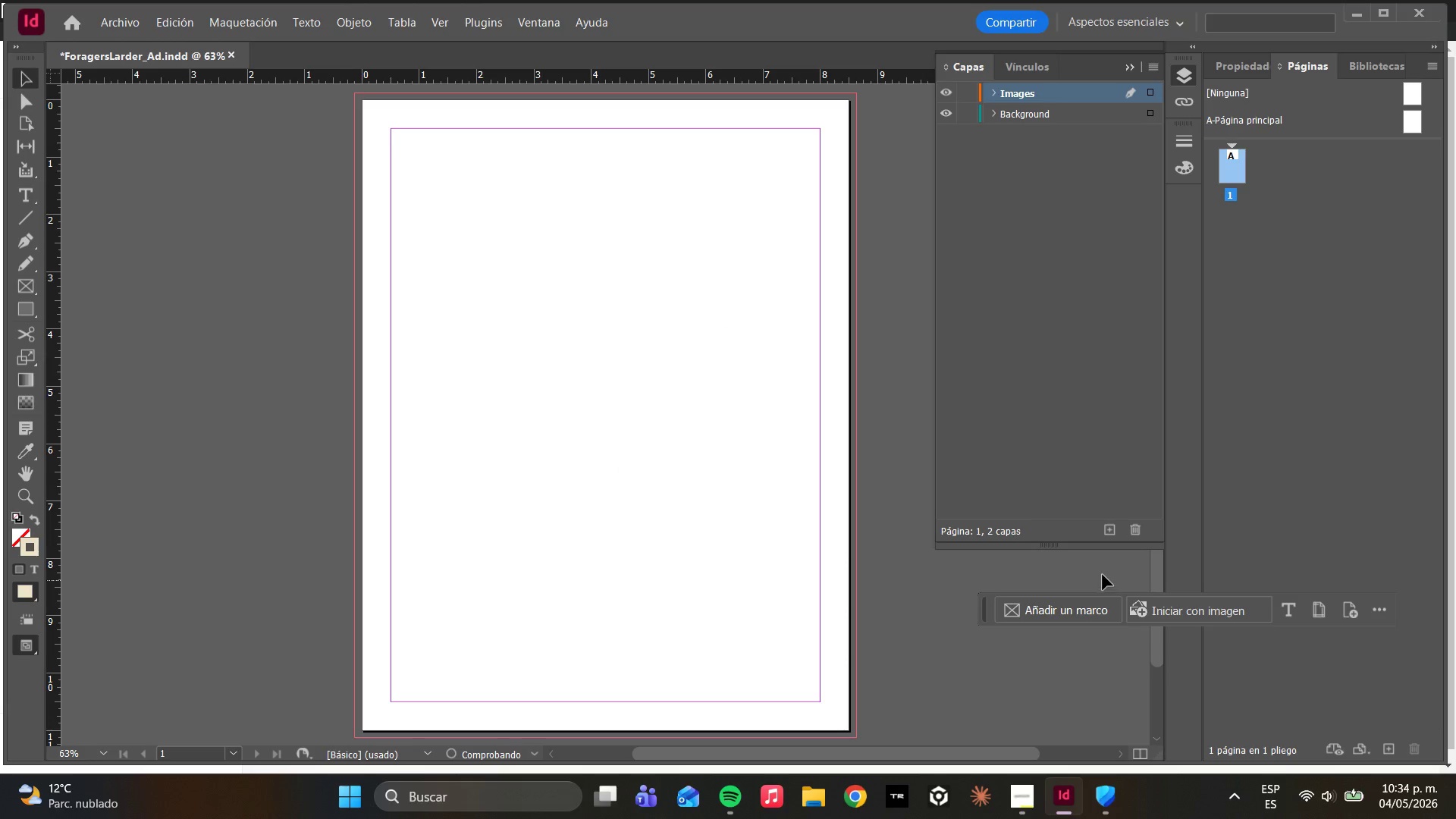 
left_click([1105, 525])
 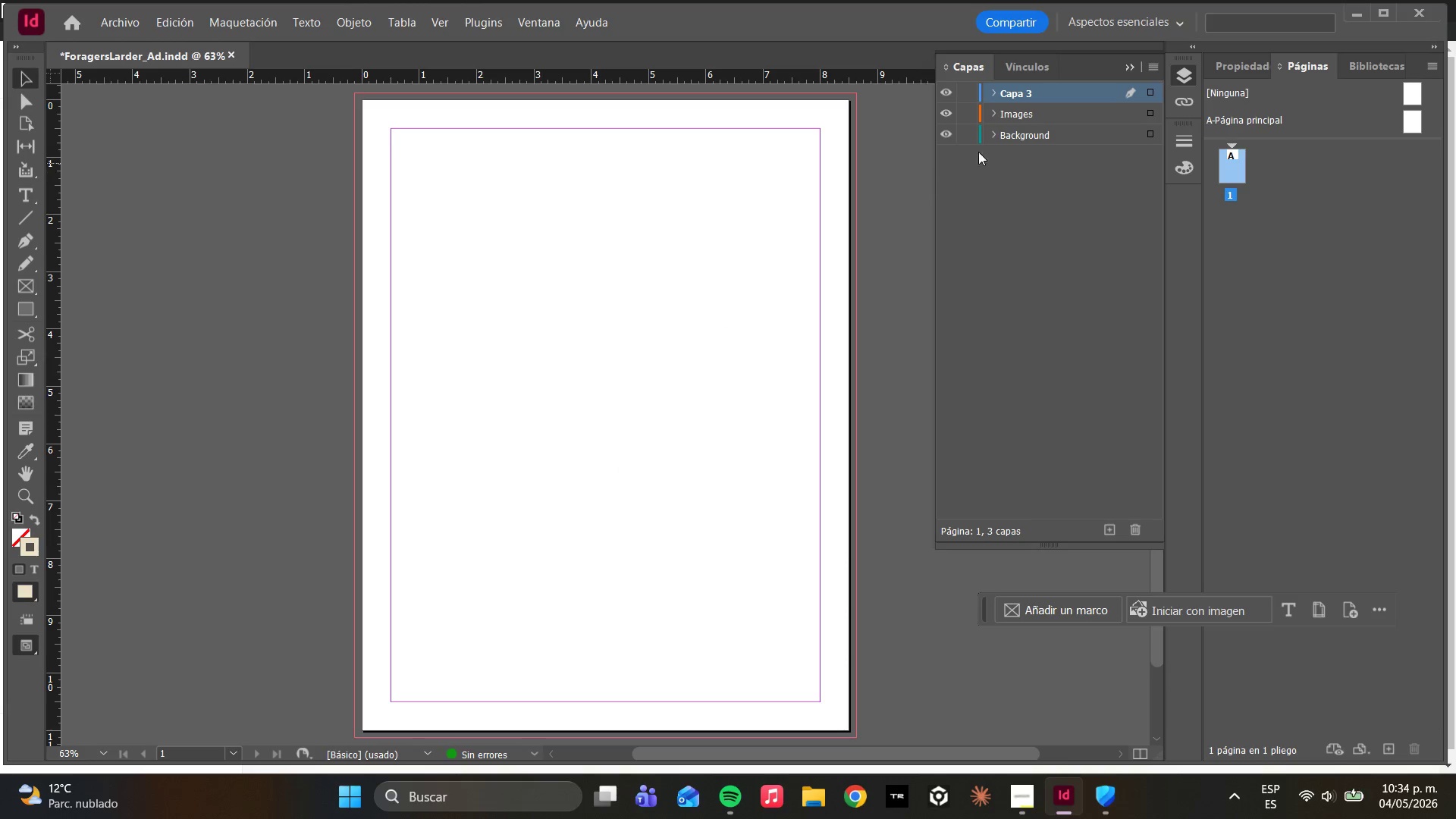 
double_click([1006, 96])
 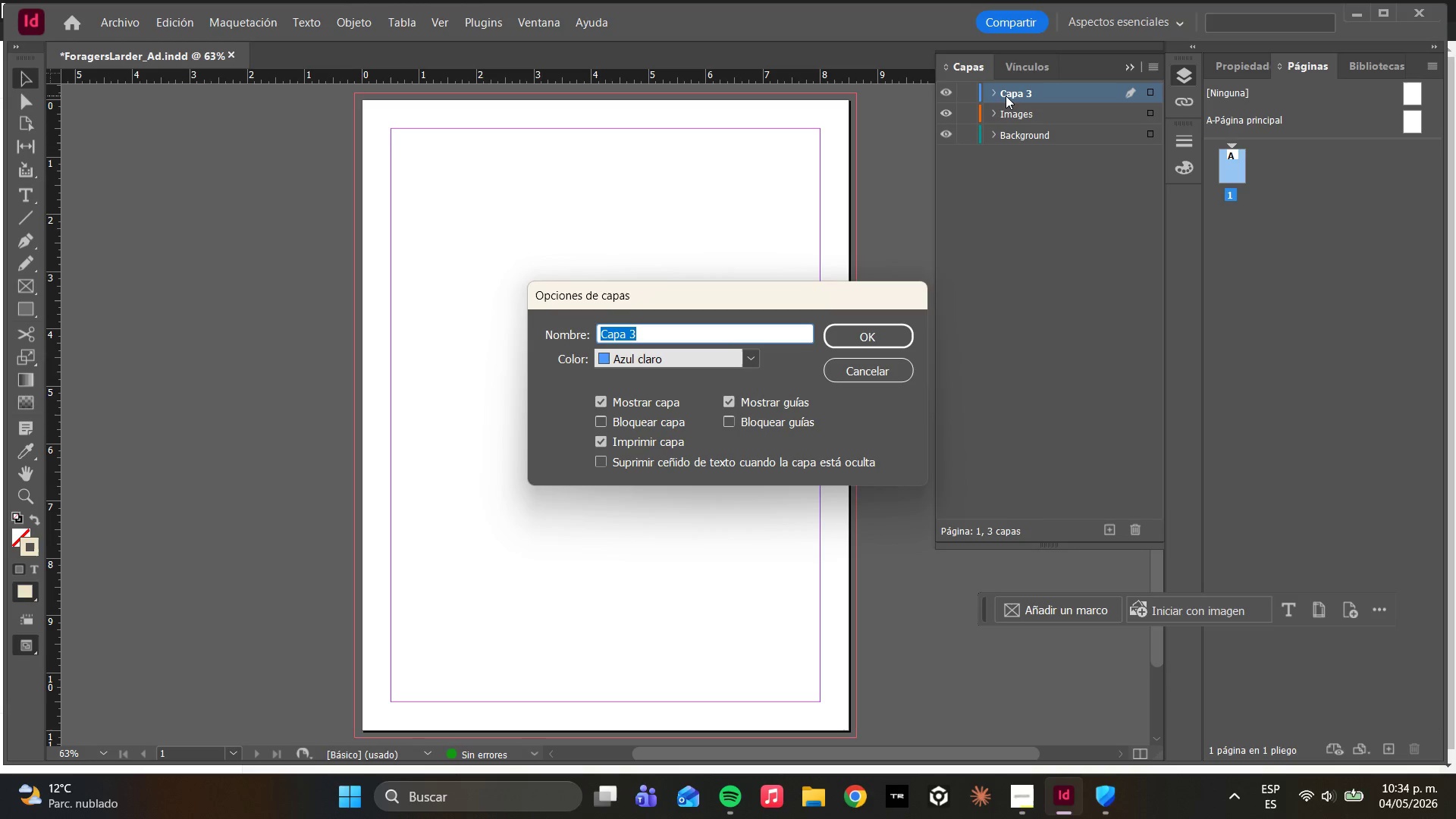 
type(Text)
 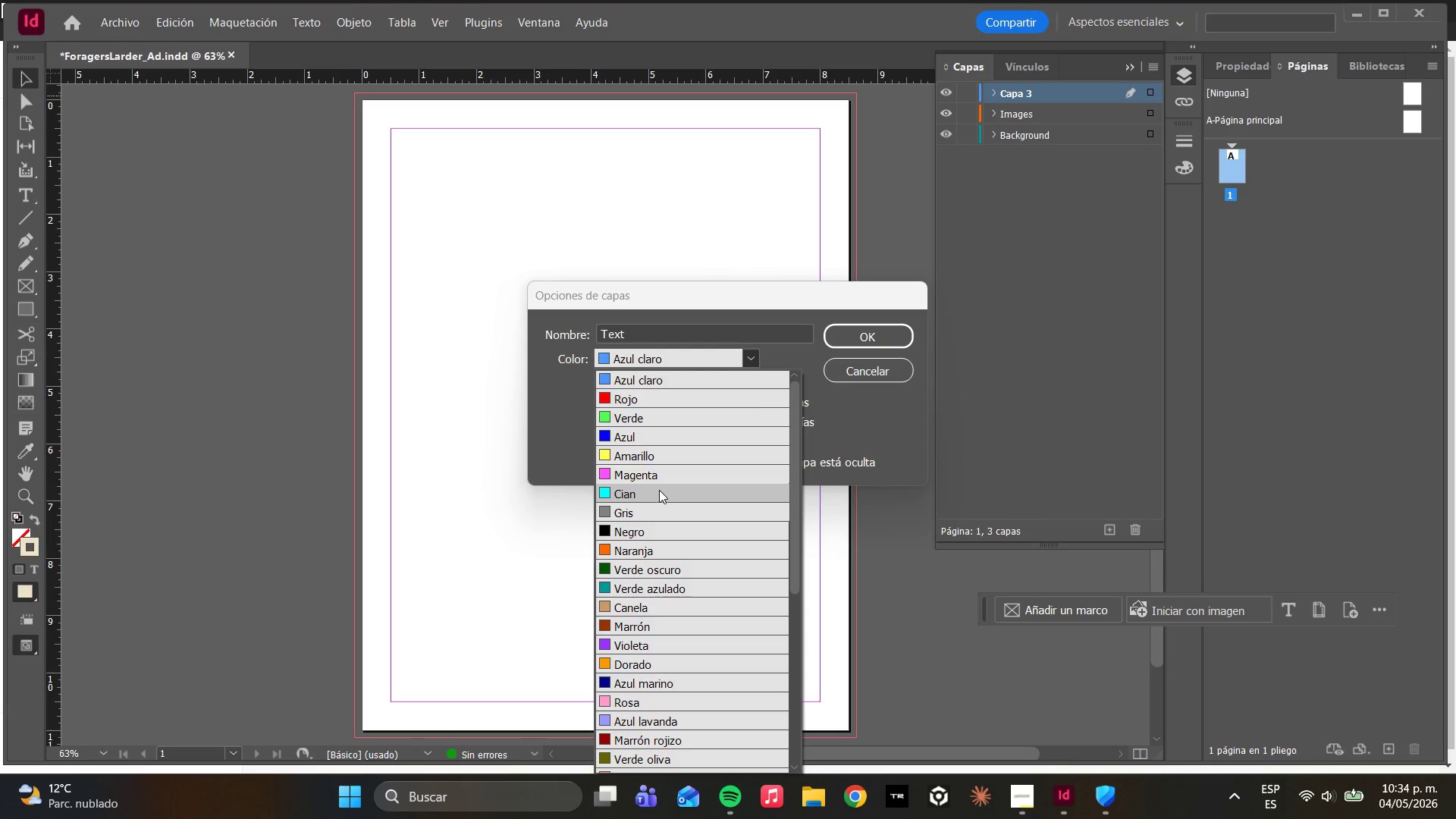 
left_click([869, 338])
 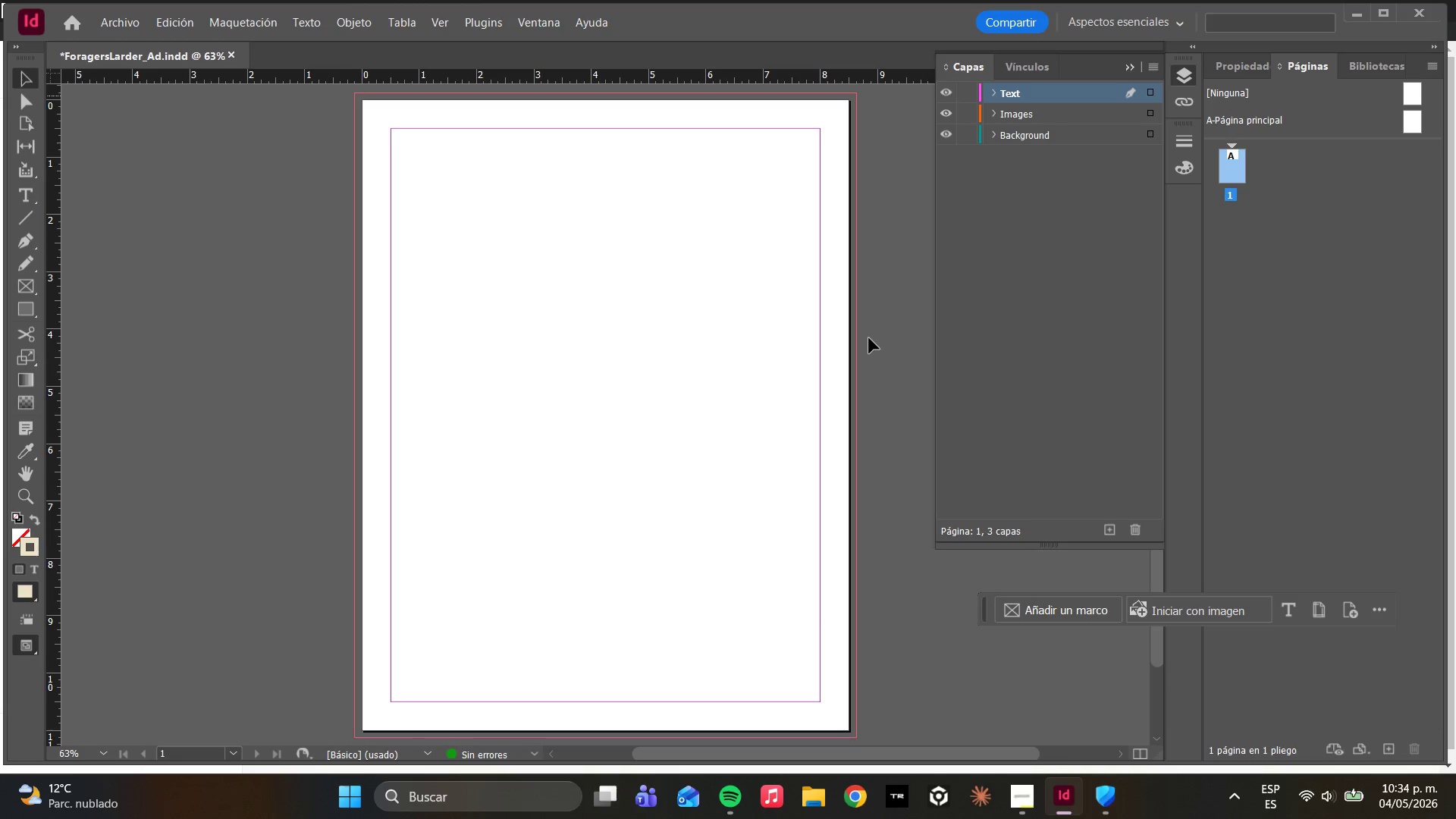 
left_click([1056, 130])
 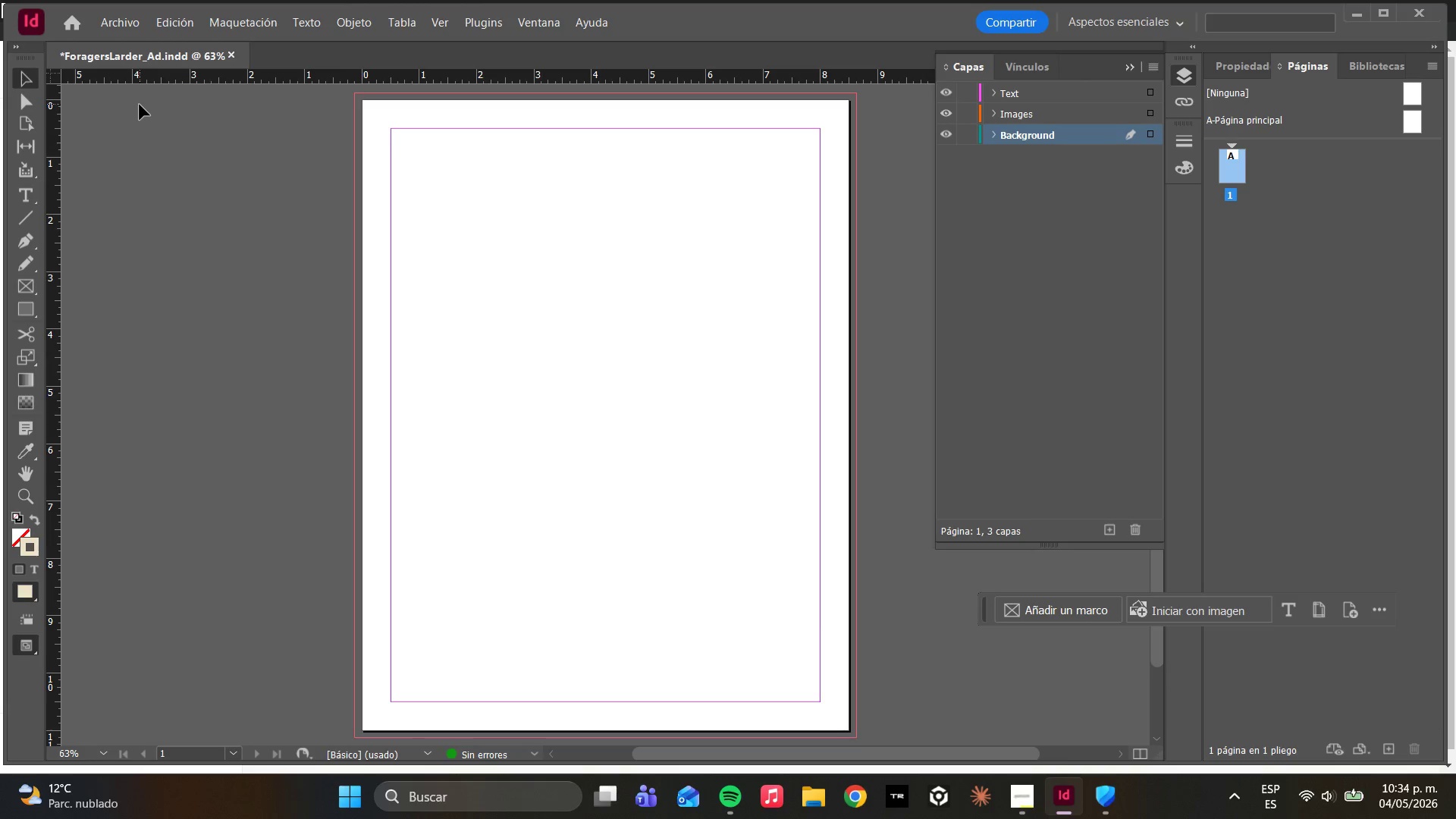 
key(M)
 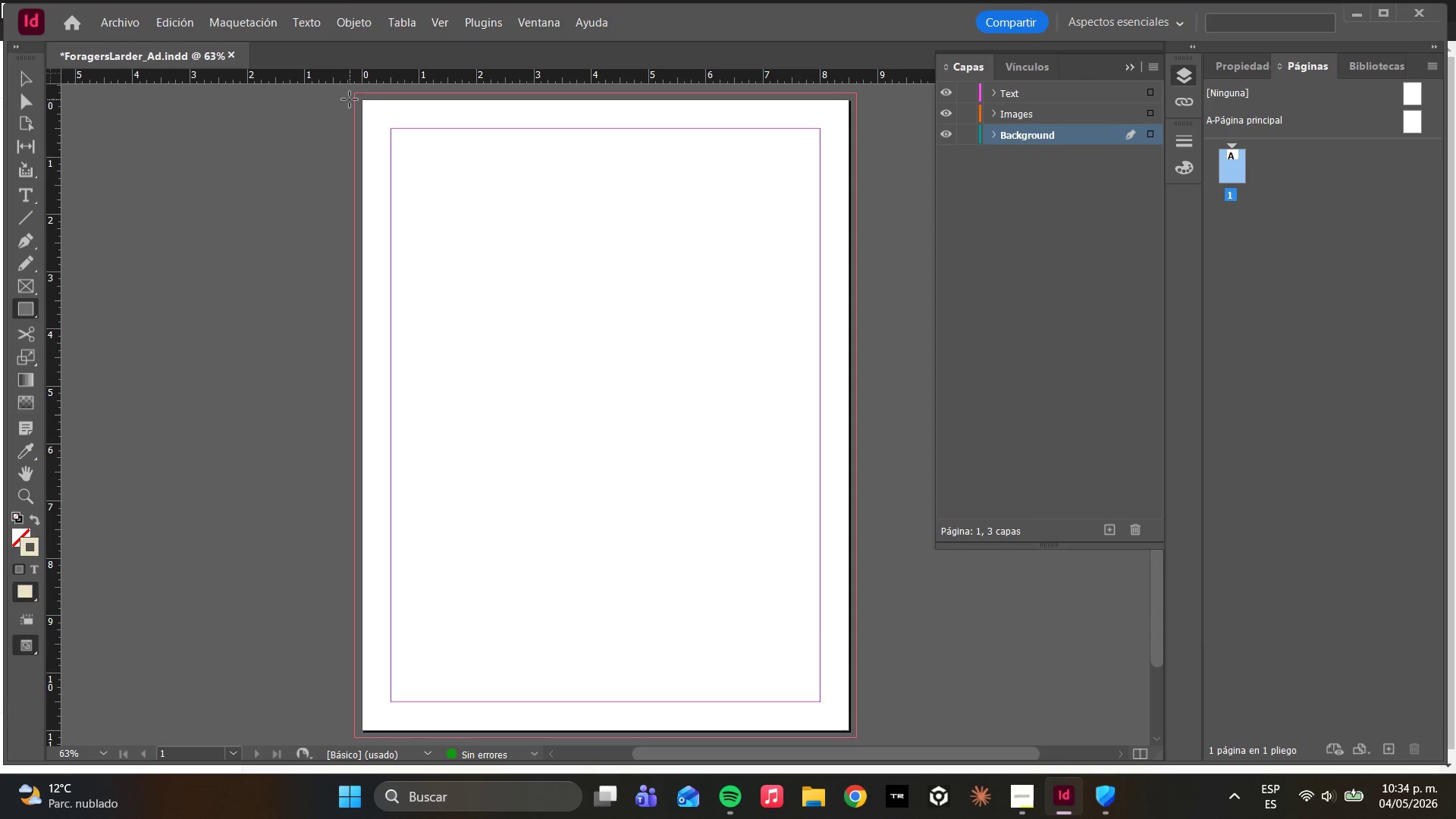 
left_click_drag(start_coordinate=[355, 93], to_coordinate=[855, 737])
 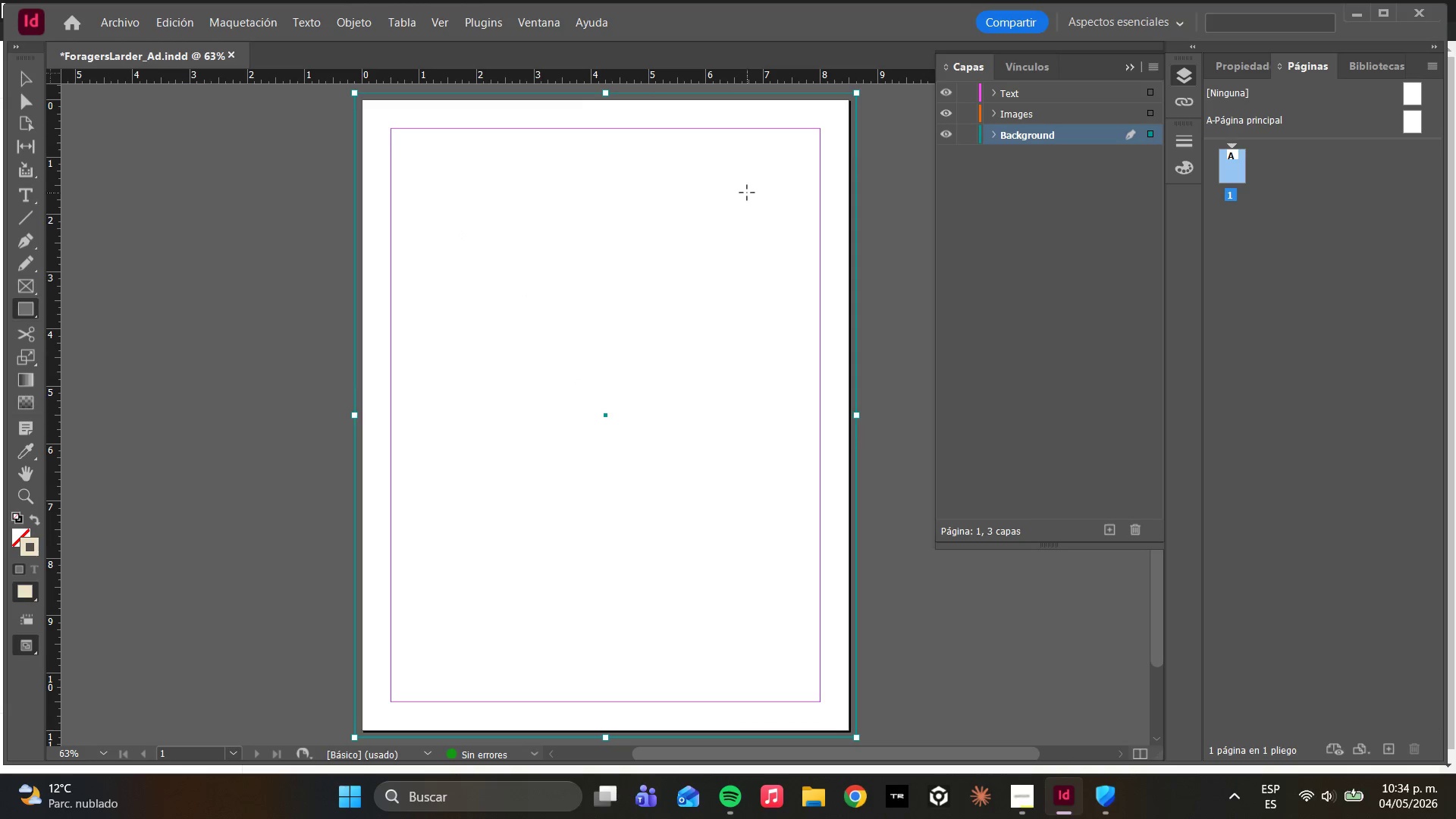 
wait(5.58)
 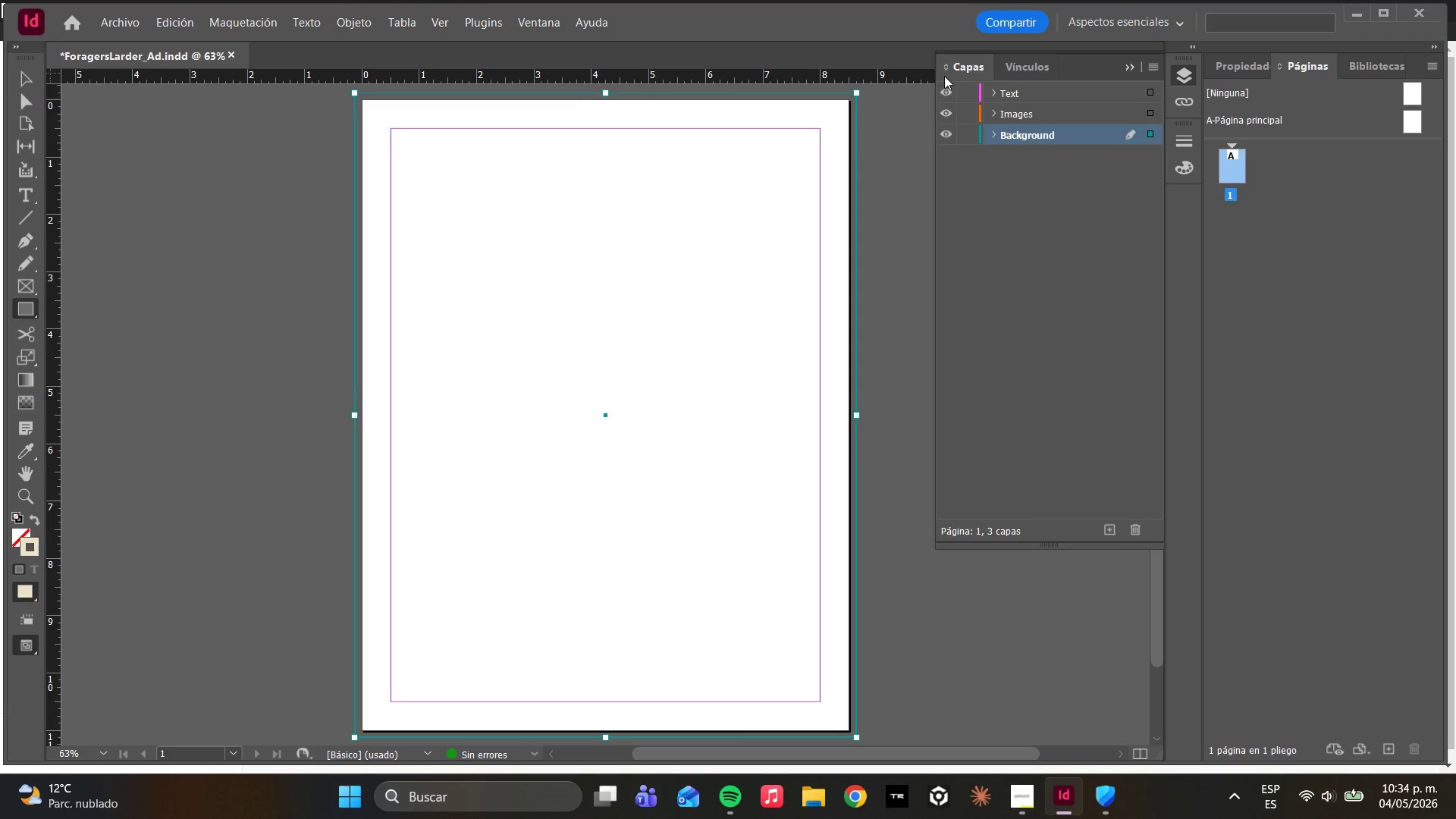 
key(F5)
 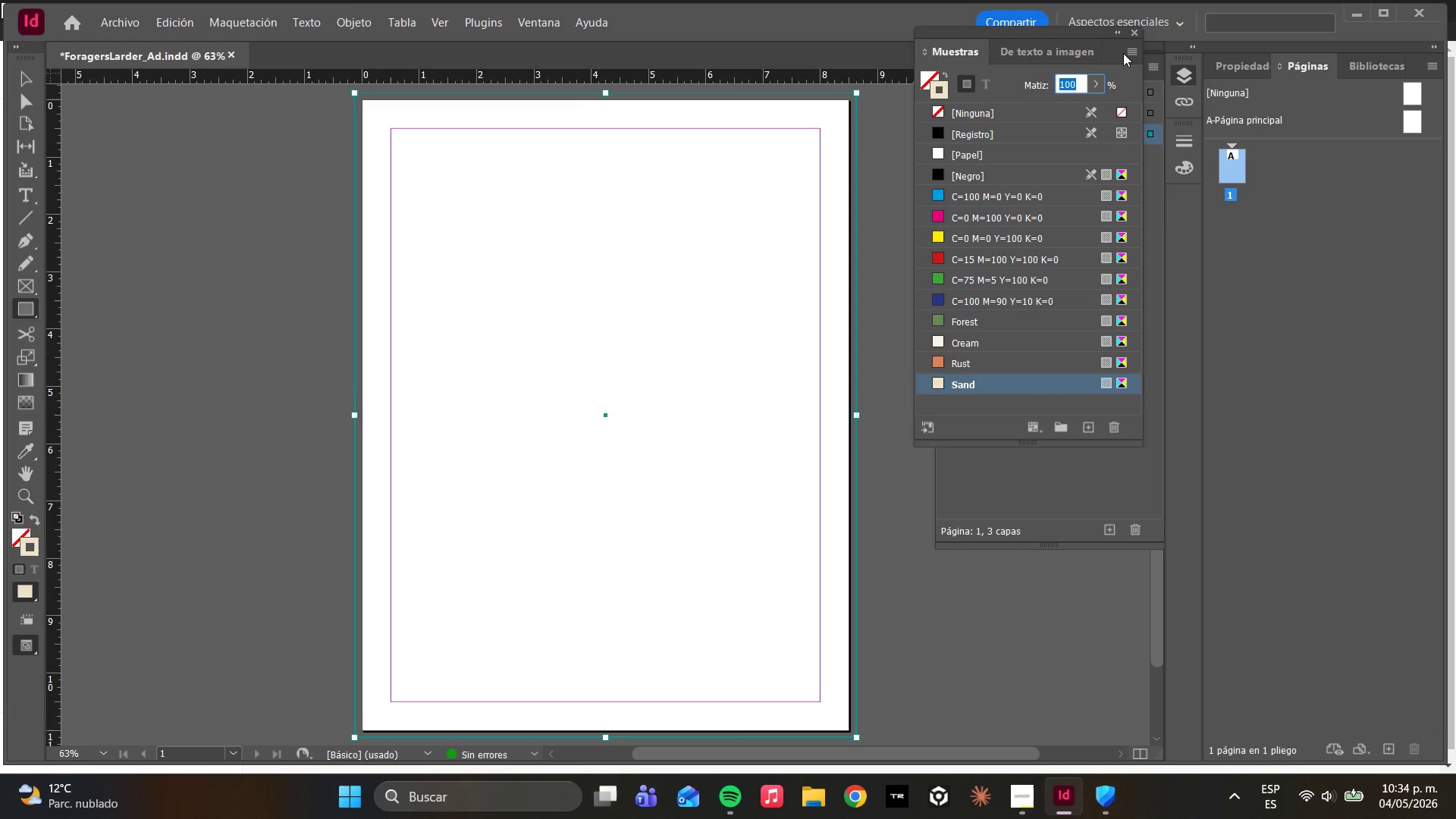 
left_click([1220, 64])
 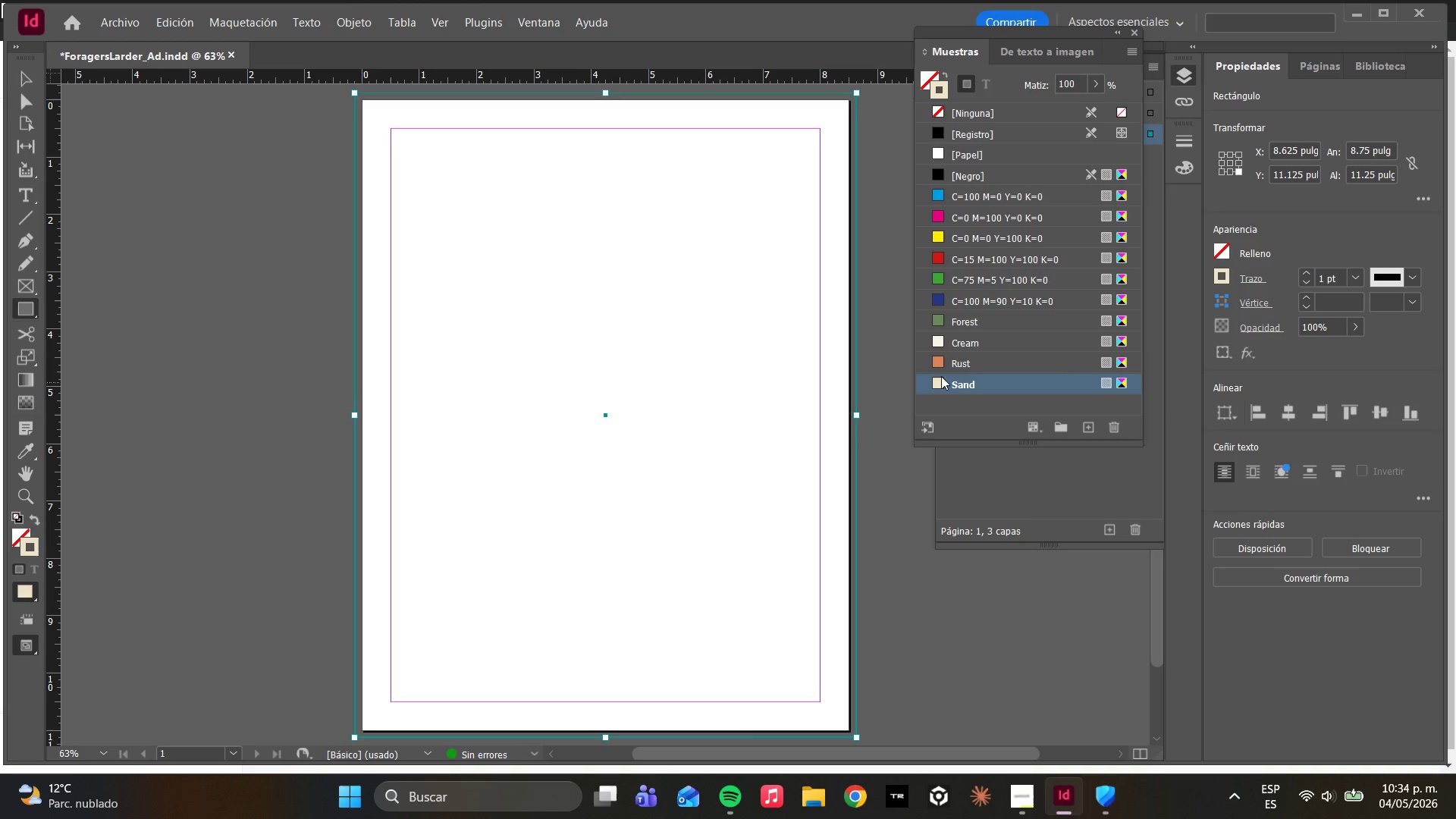 
left_click([962, 340])
 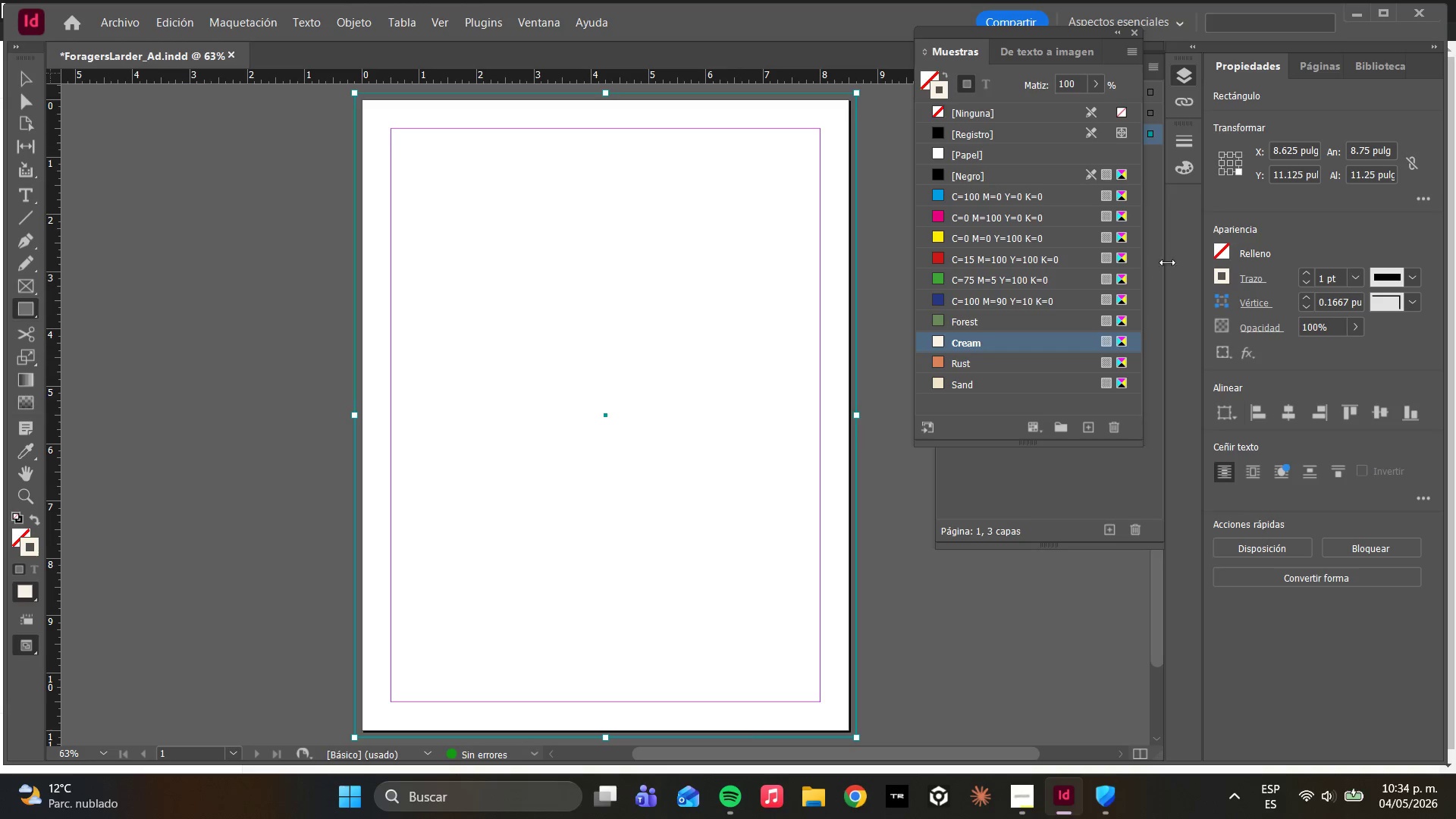 
left_click([1219, 249])
 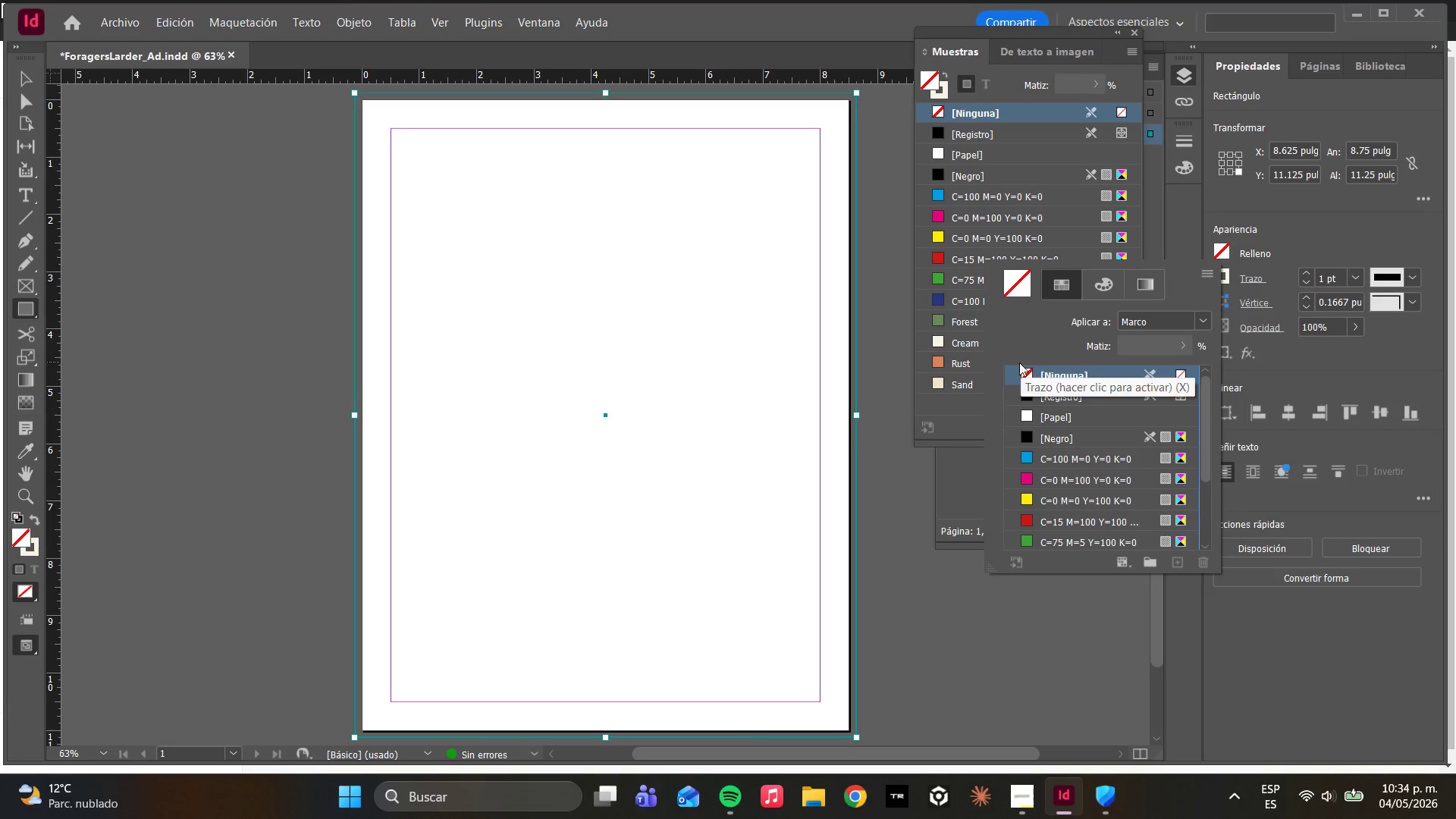 
scroll: coordinate [1056, 441], scroll_direction: down, amount: 4.0
 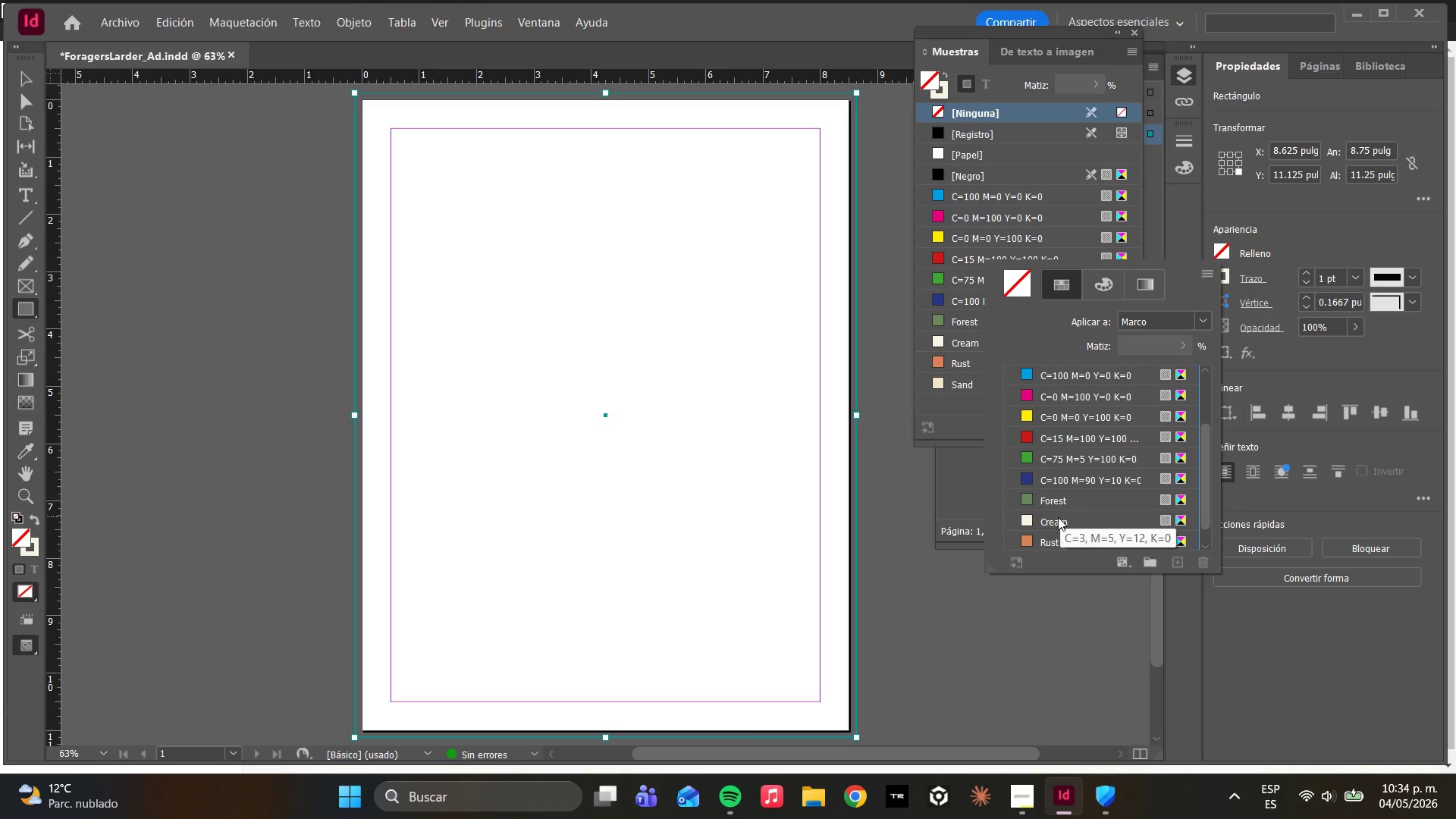 
left_click([1056, 522])
 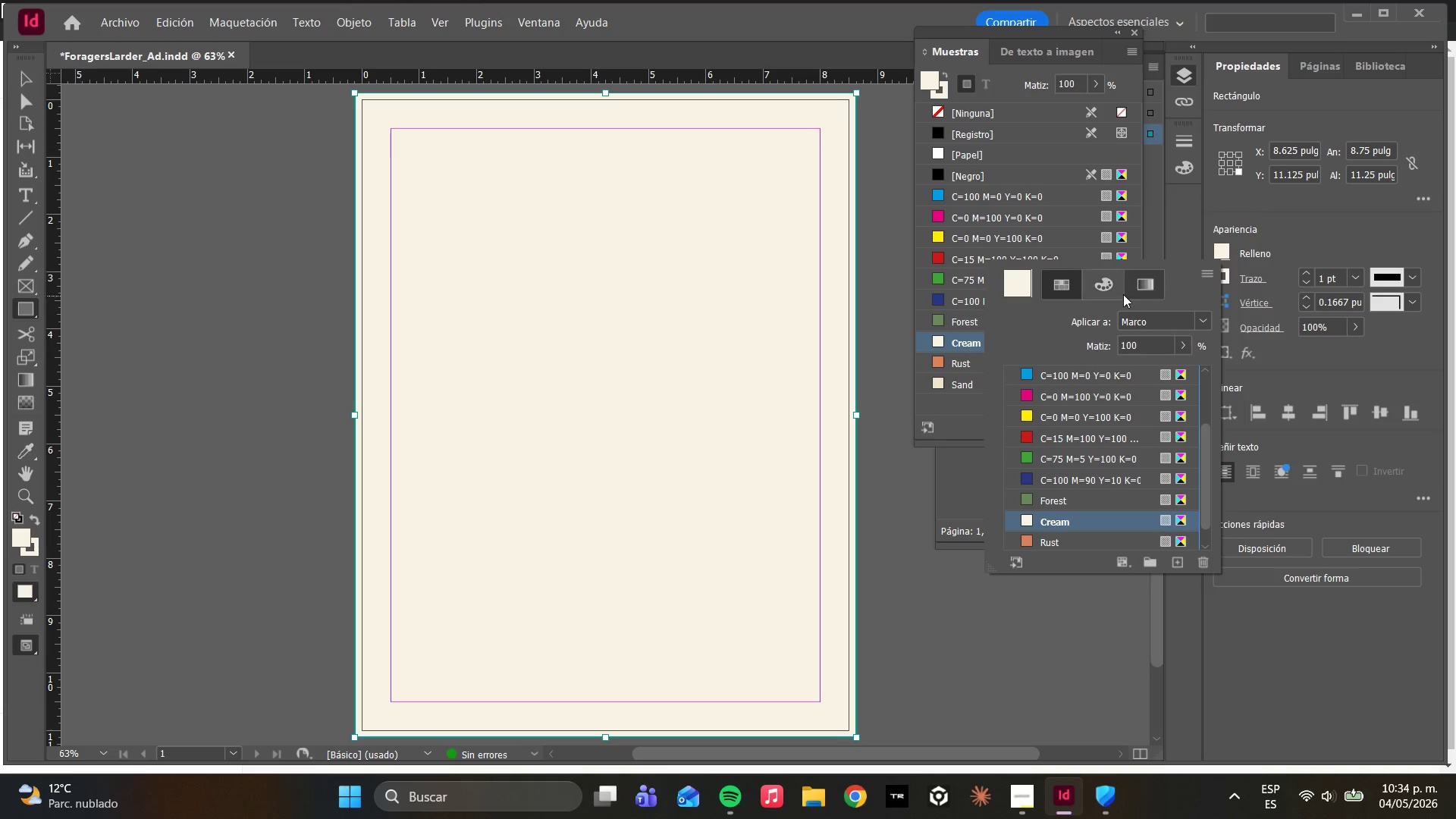 
left_click([1299, 217])
 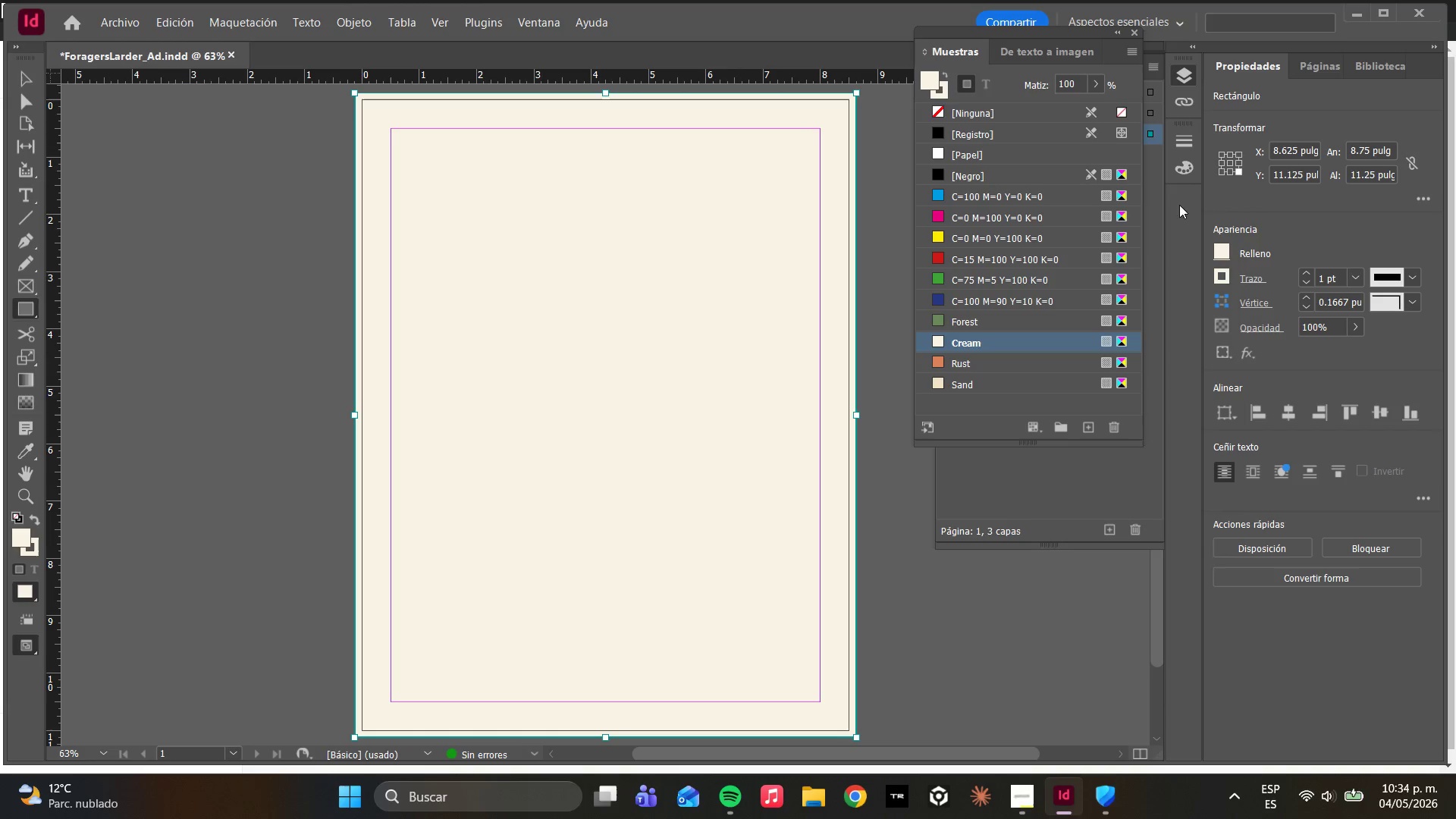 
wait(5.75)
 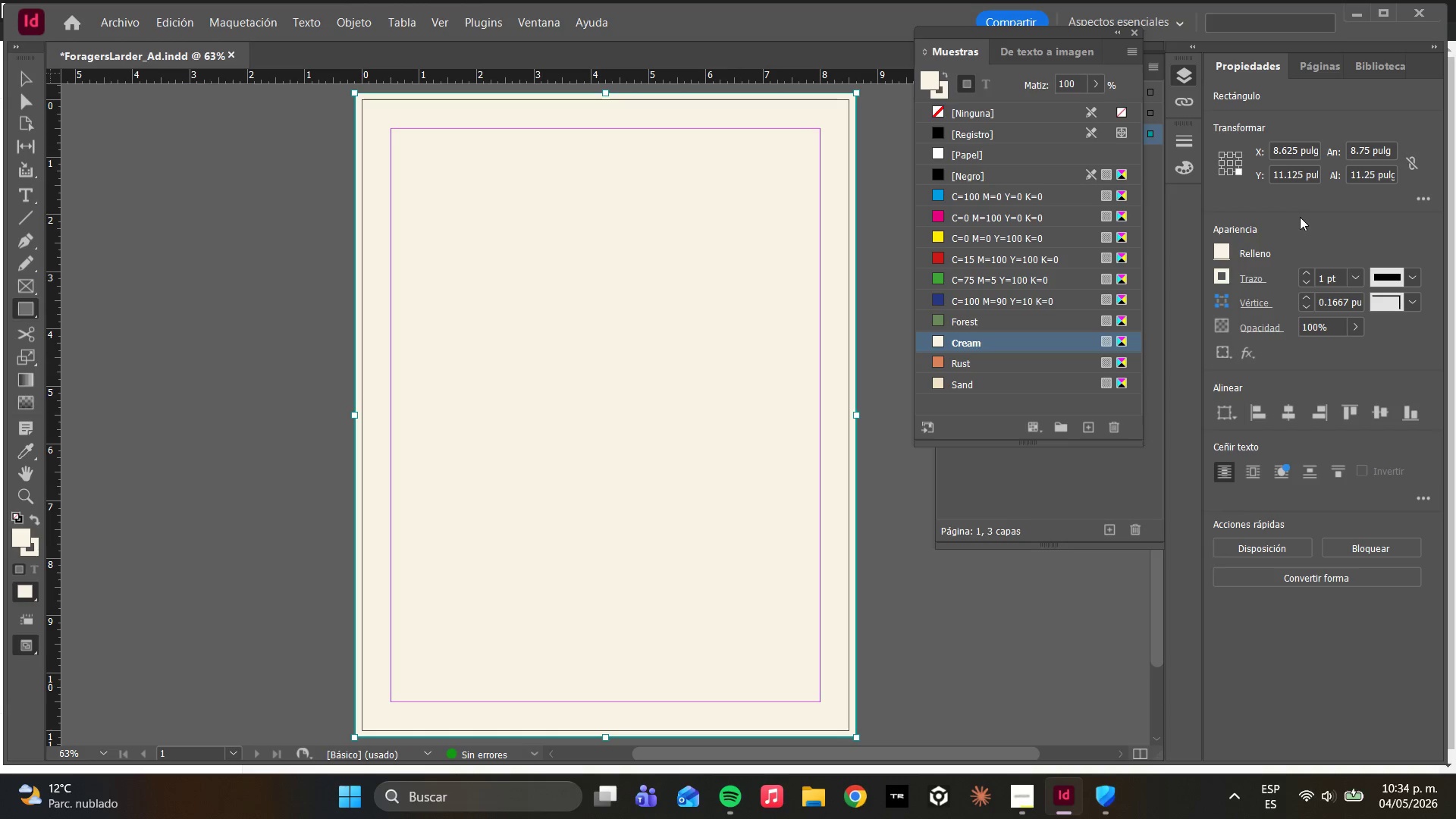 
left_click([1021, 512])
 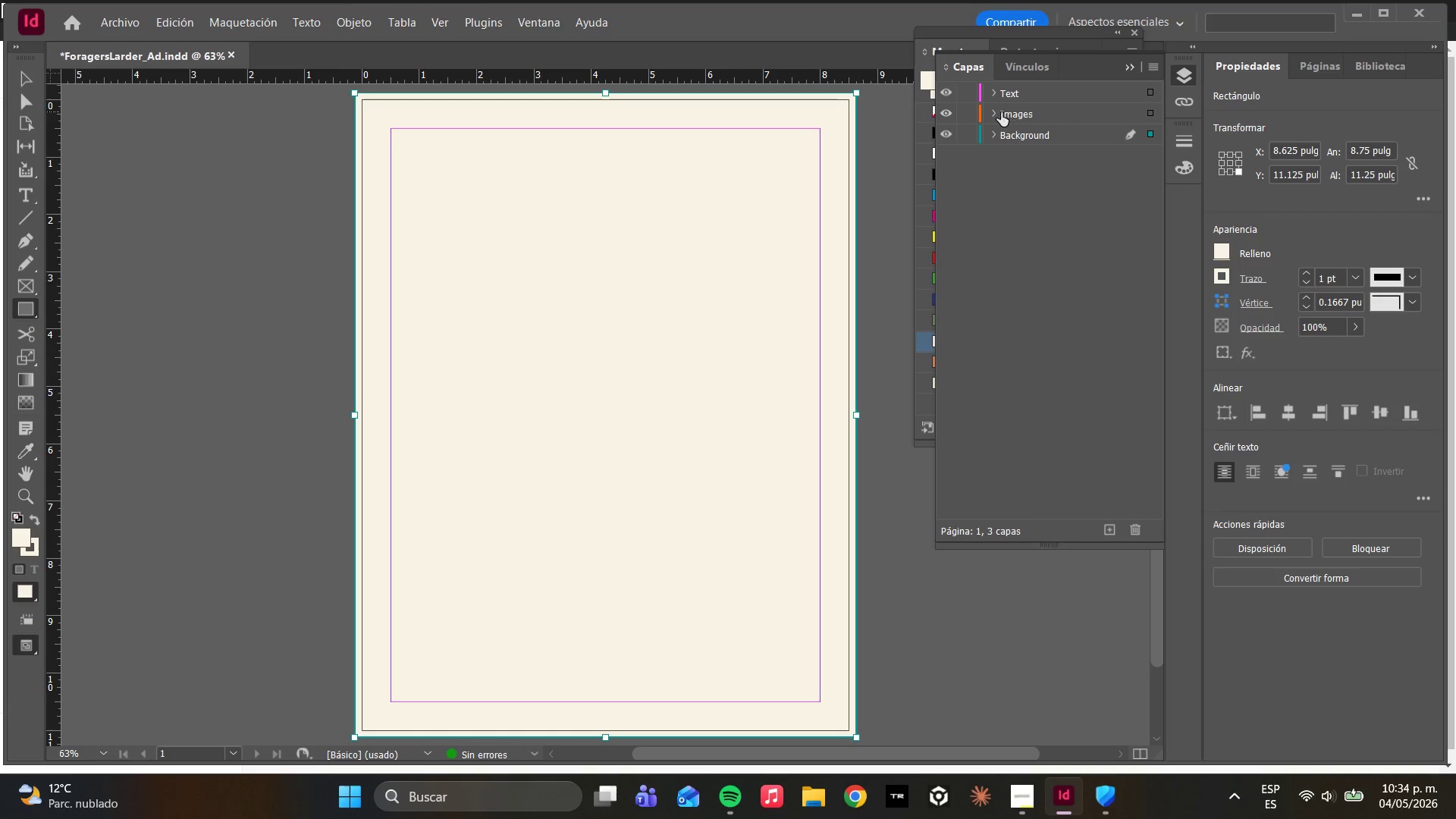 
left_click([994, 110])
 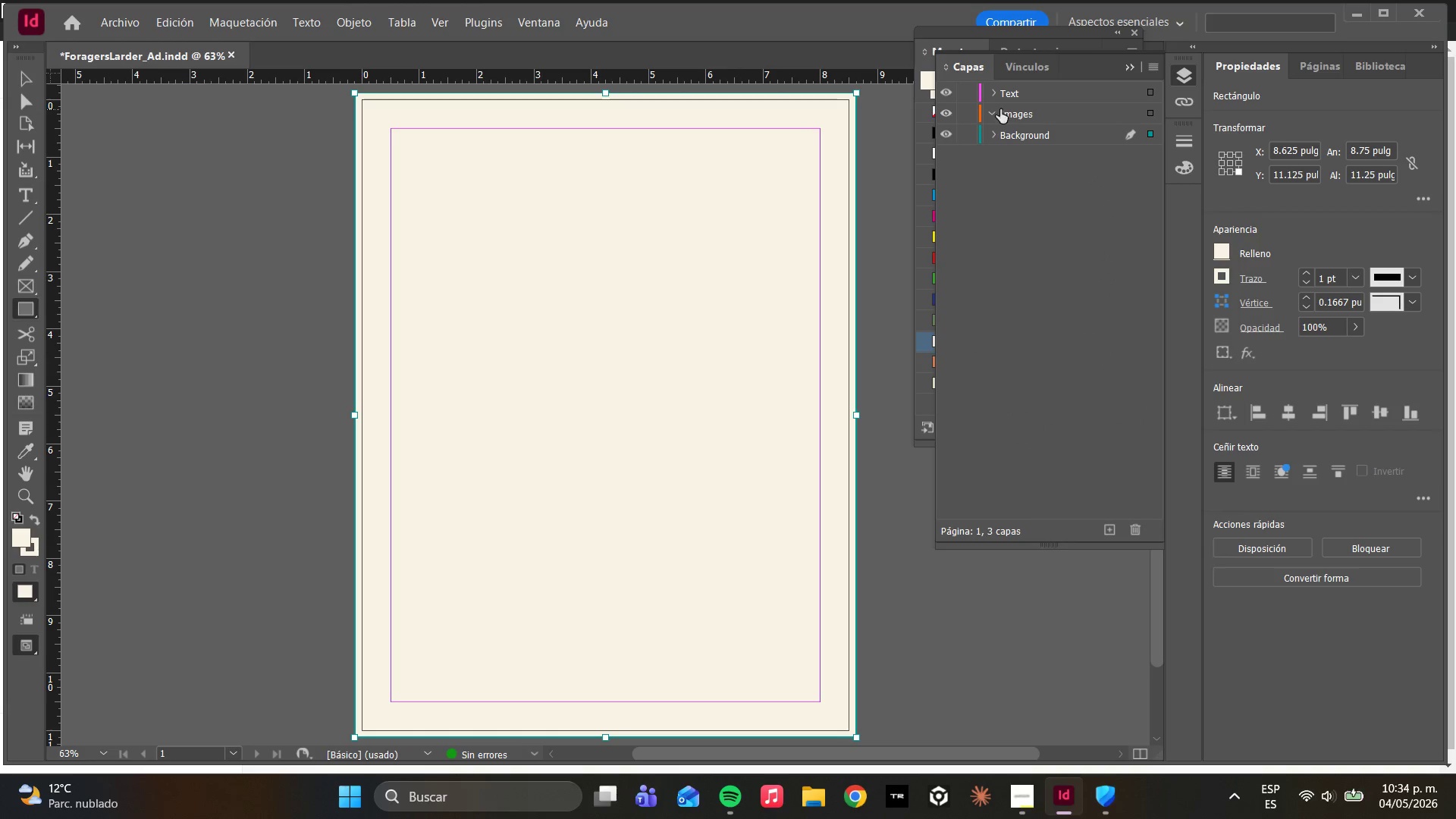 
left_click([1015, 109])
 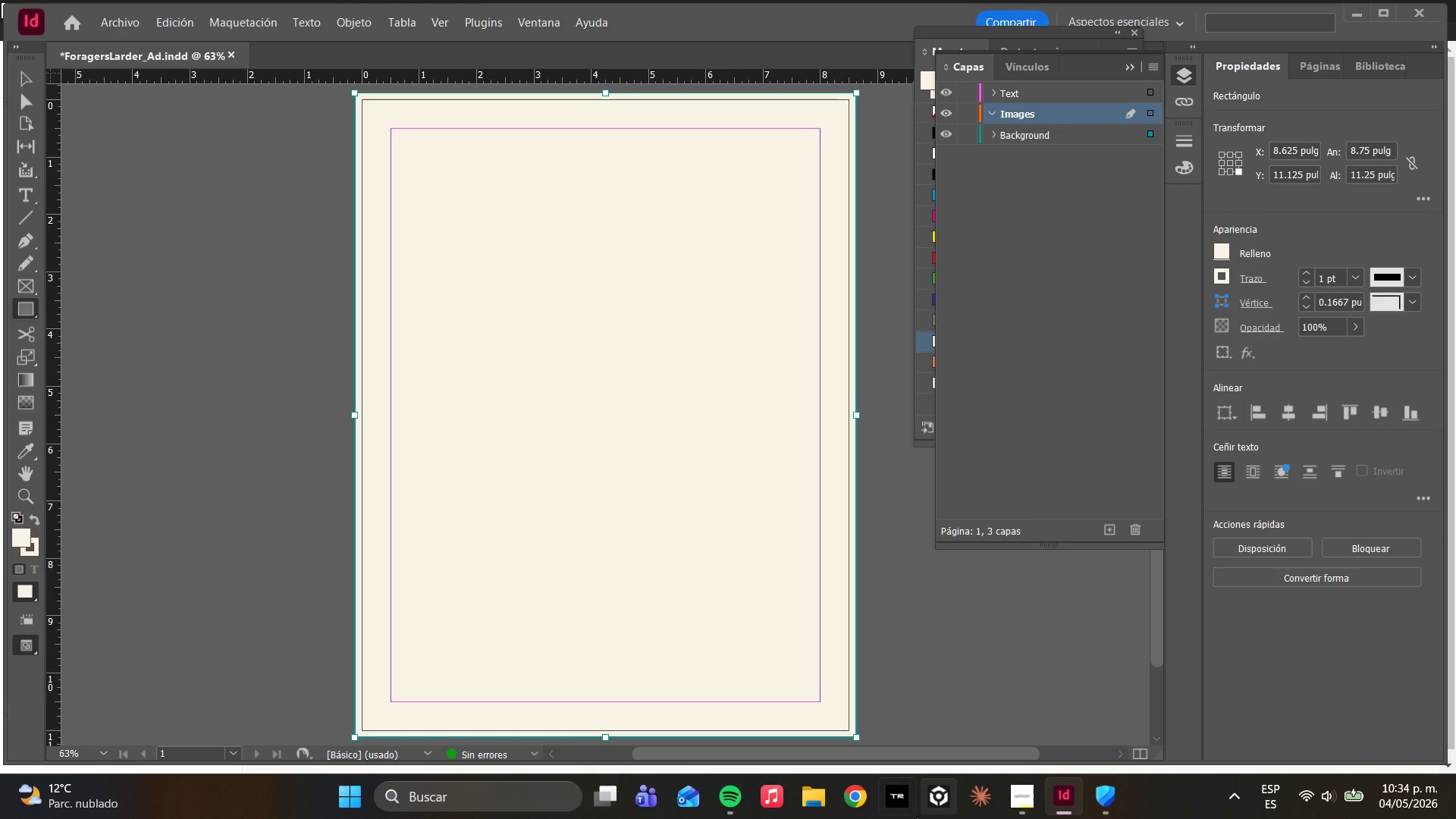 
left_click([860, 800])
 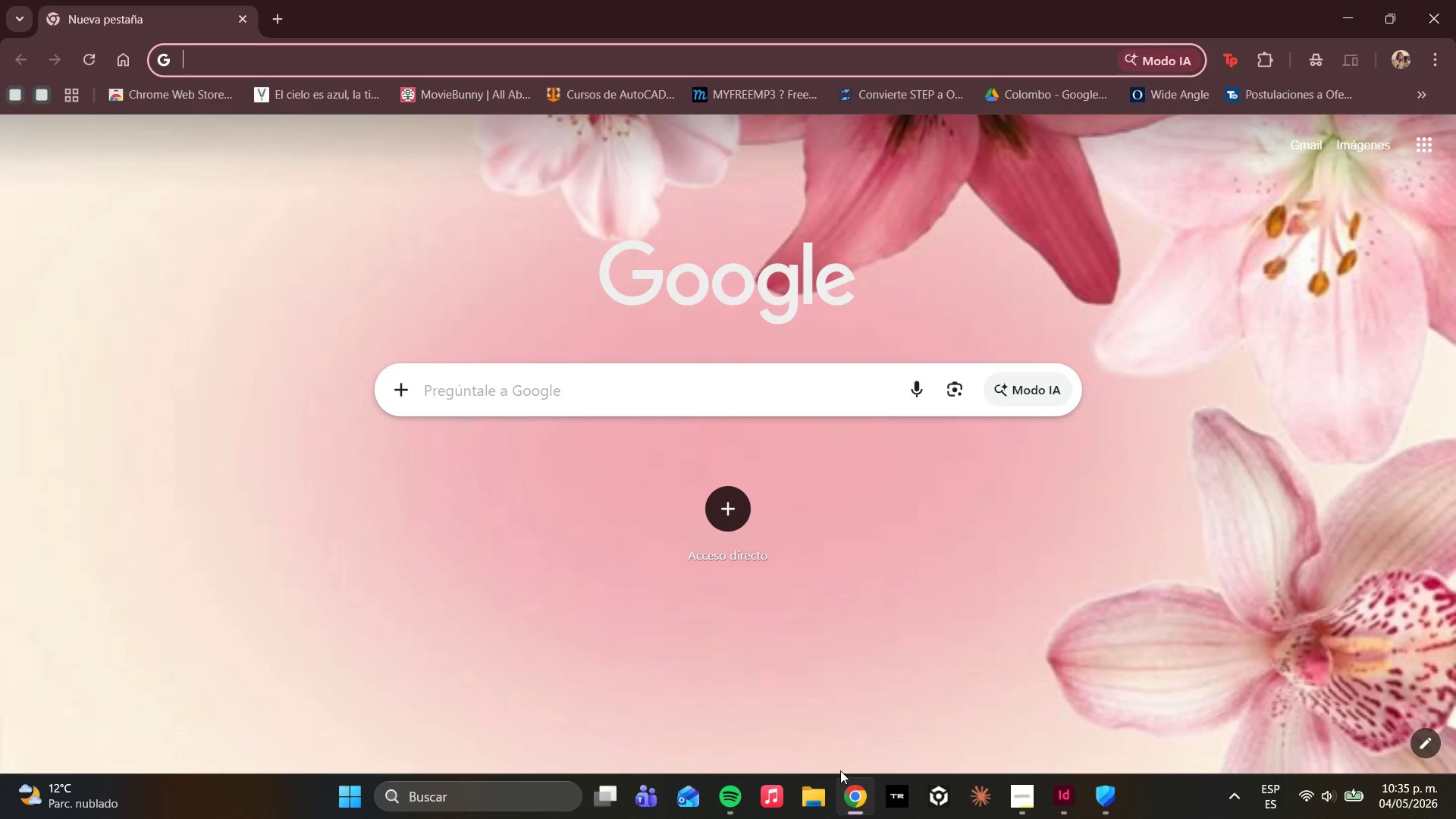 
wait(67.19)
 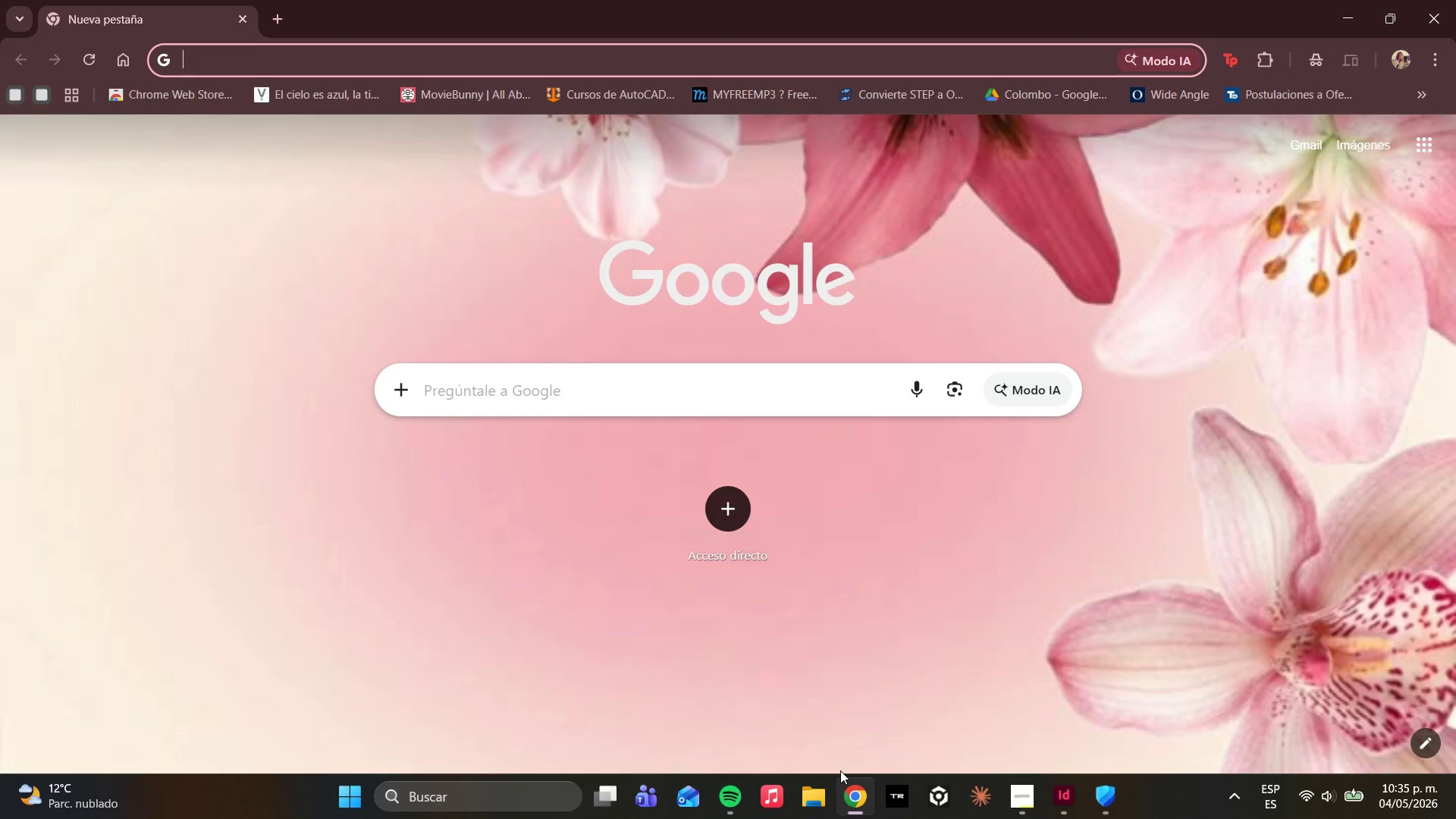 
type(un)
 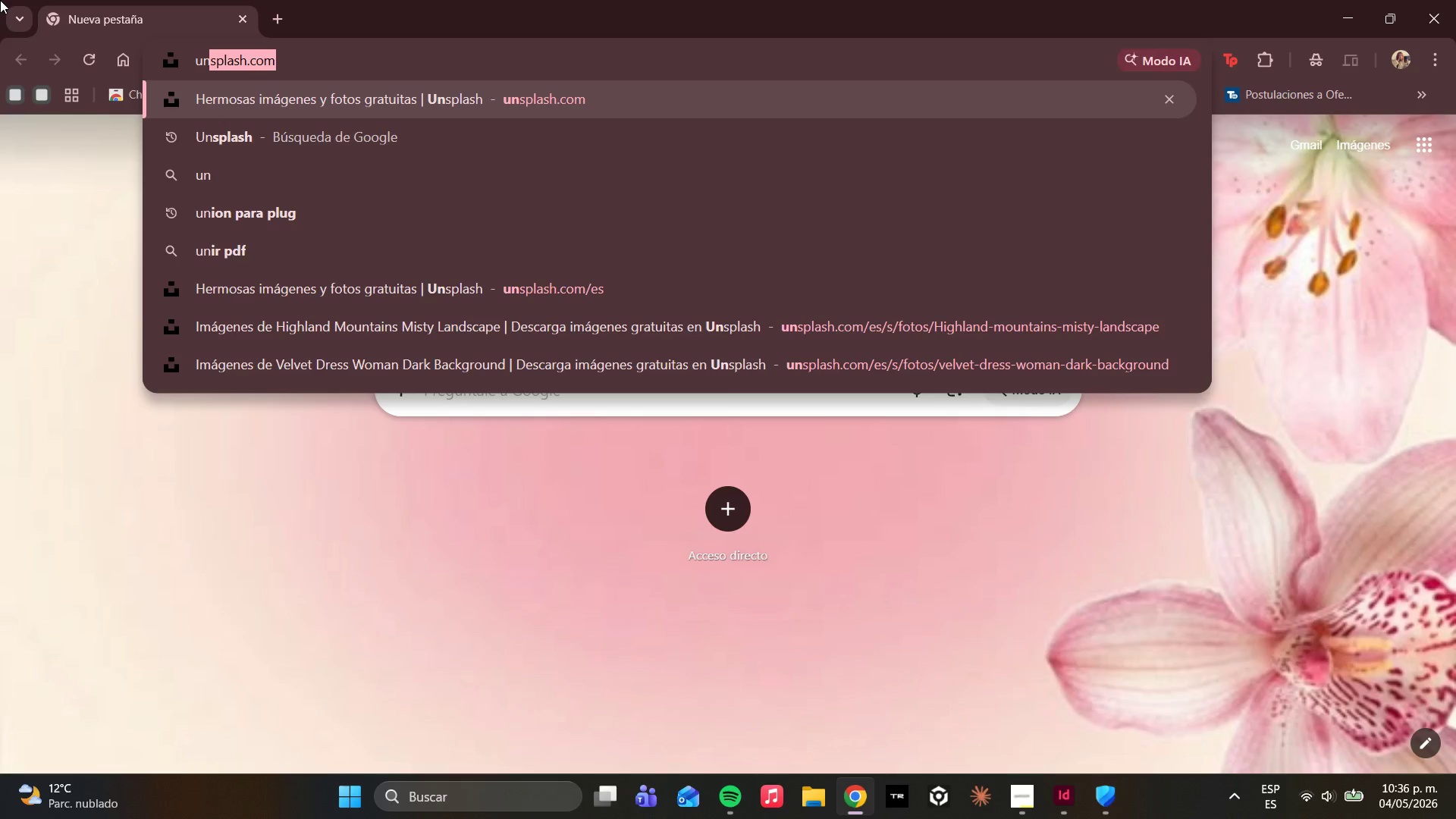 
key(Enter)
 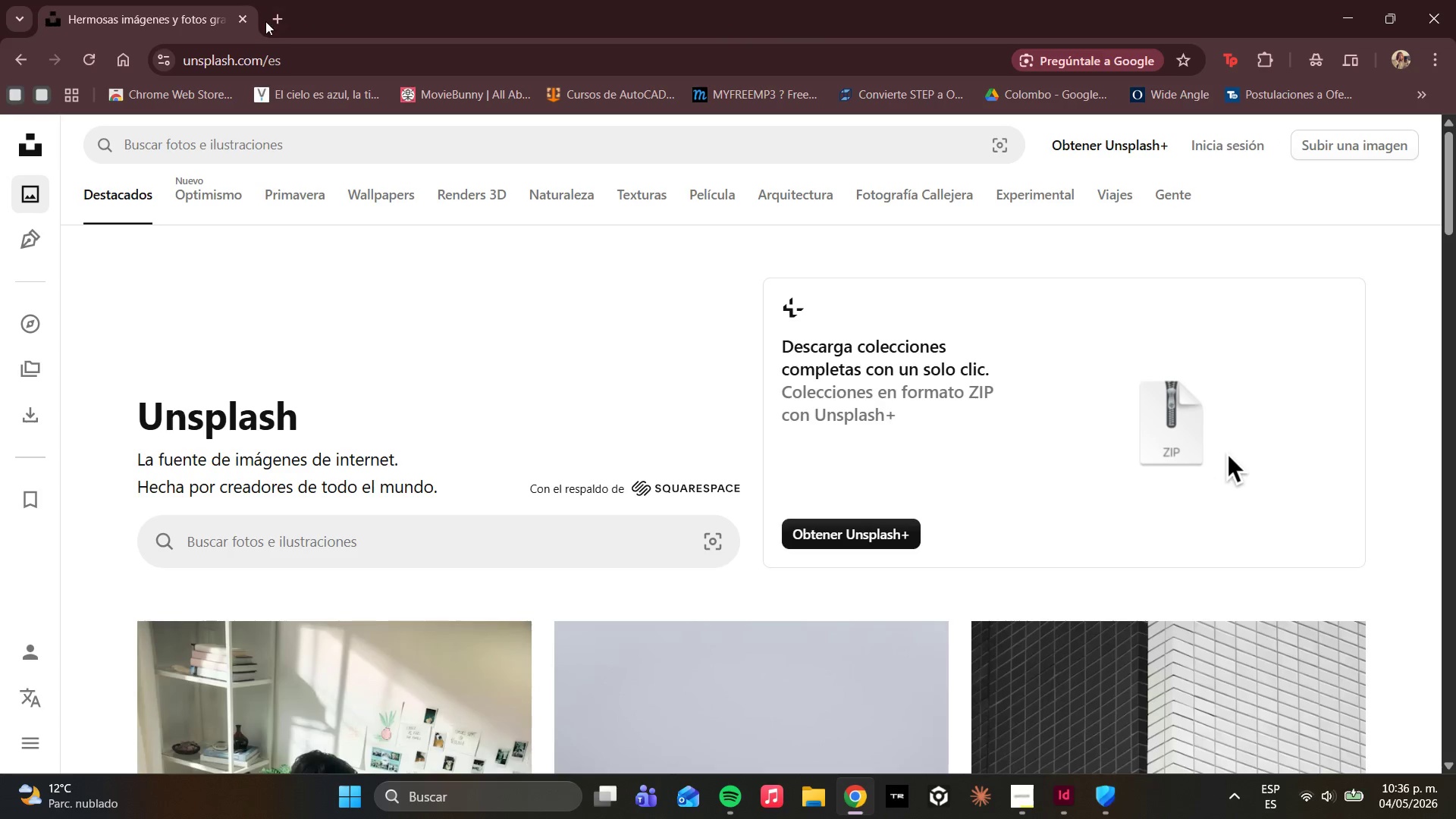 
left_click([280, 17])
 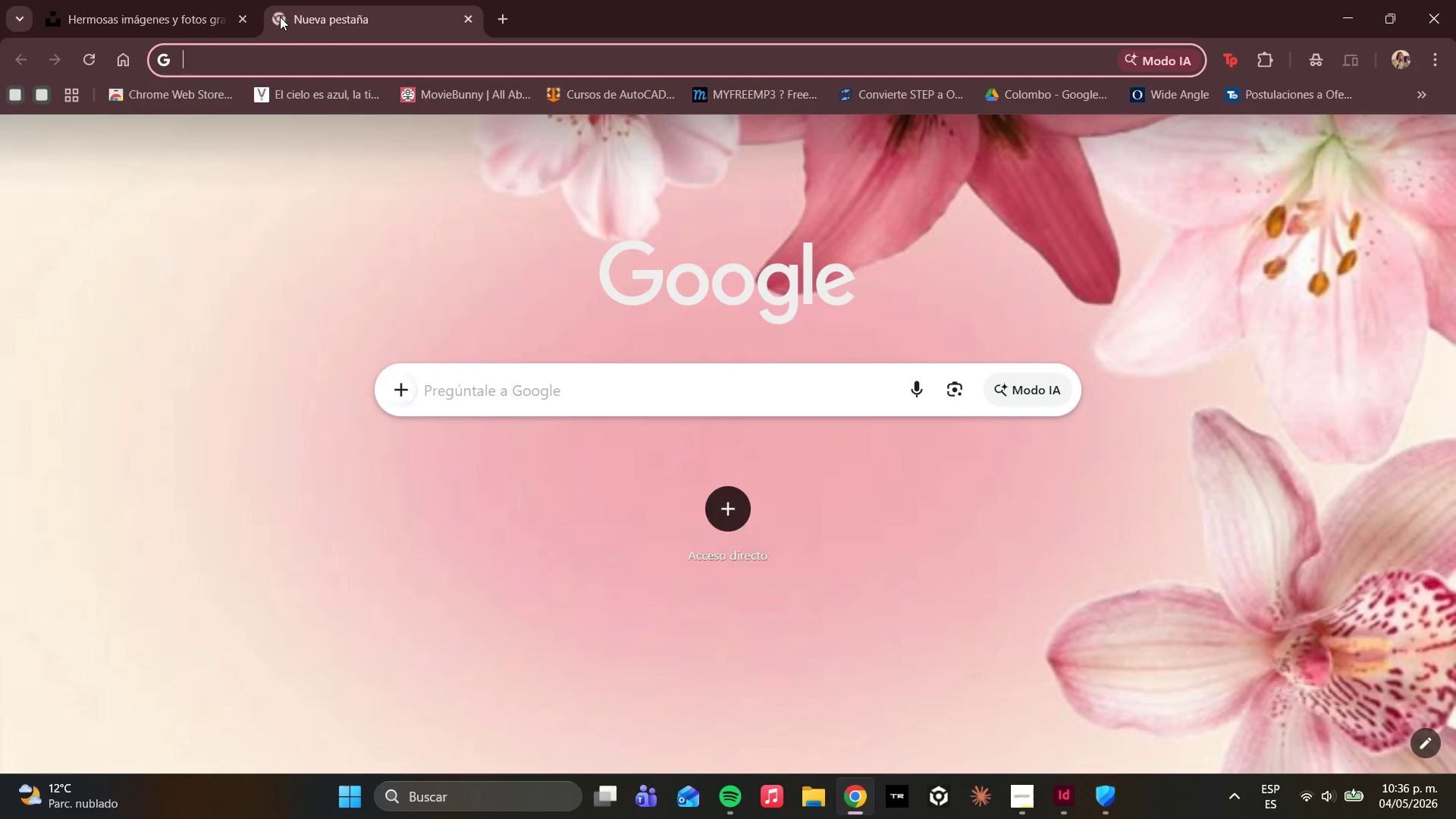 
type(pex)
 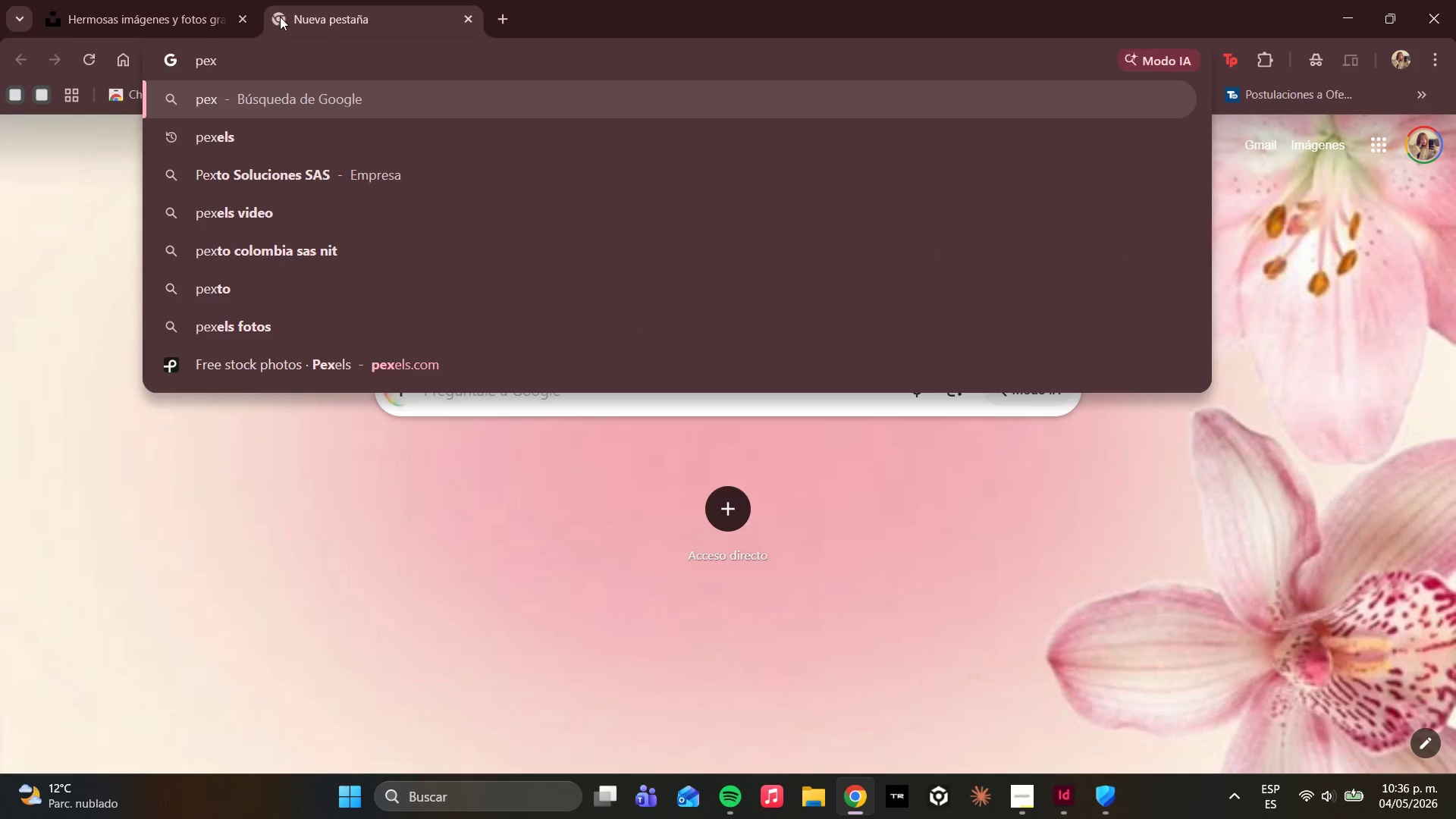 
key(ArrowDown)
 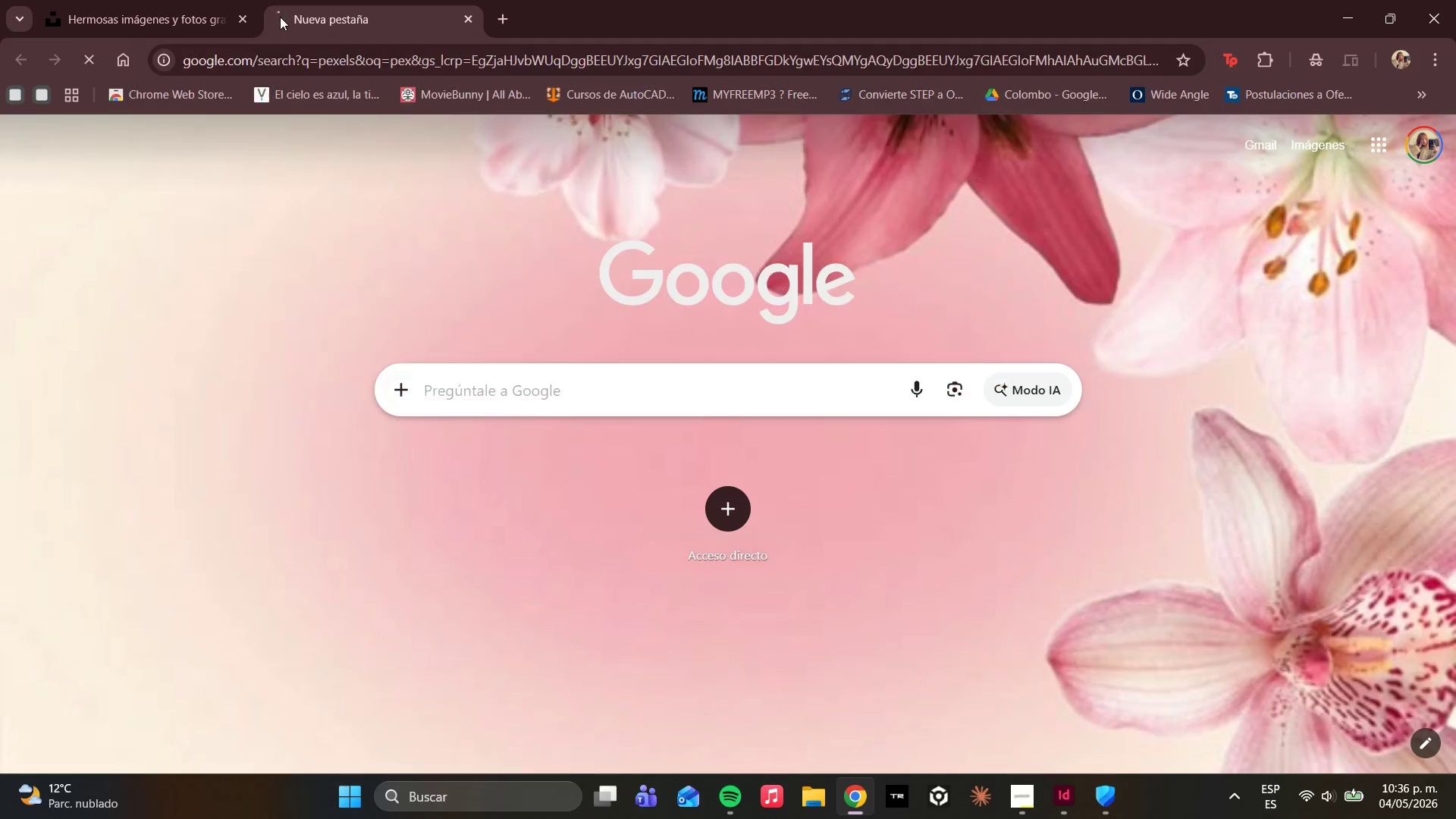 
key(Enter)
 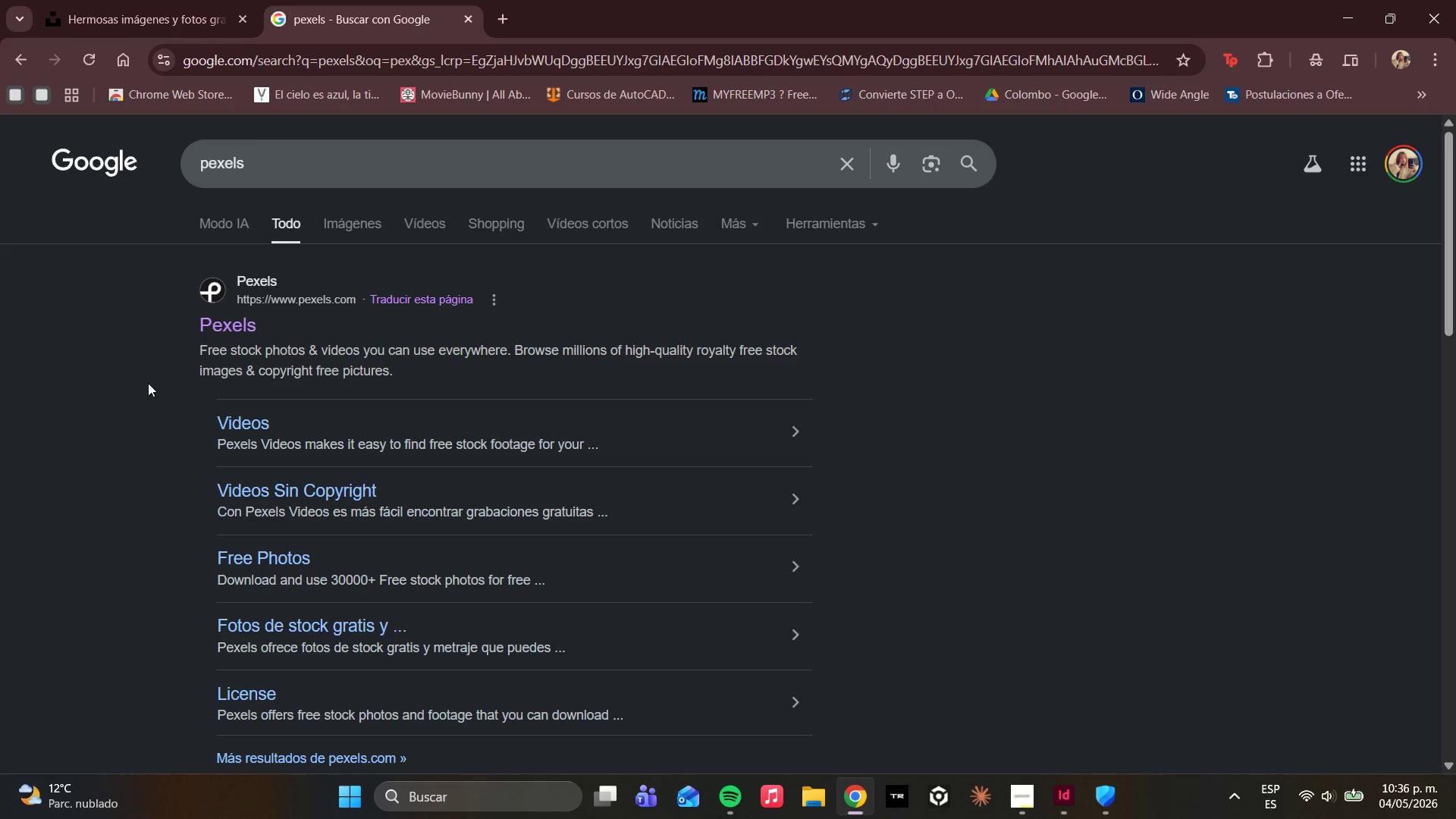 
left_click([234, 328])
 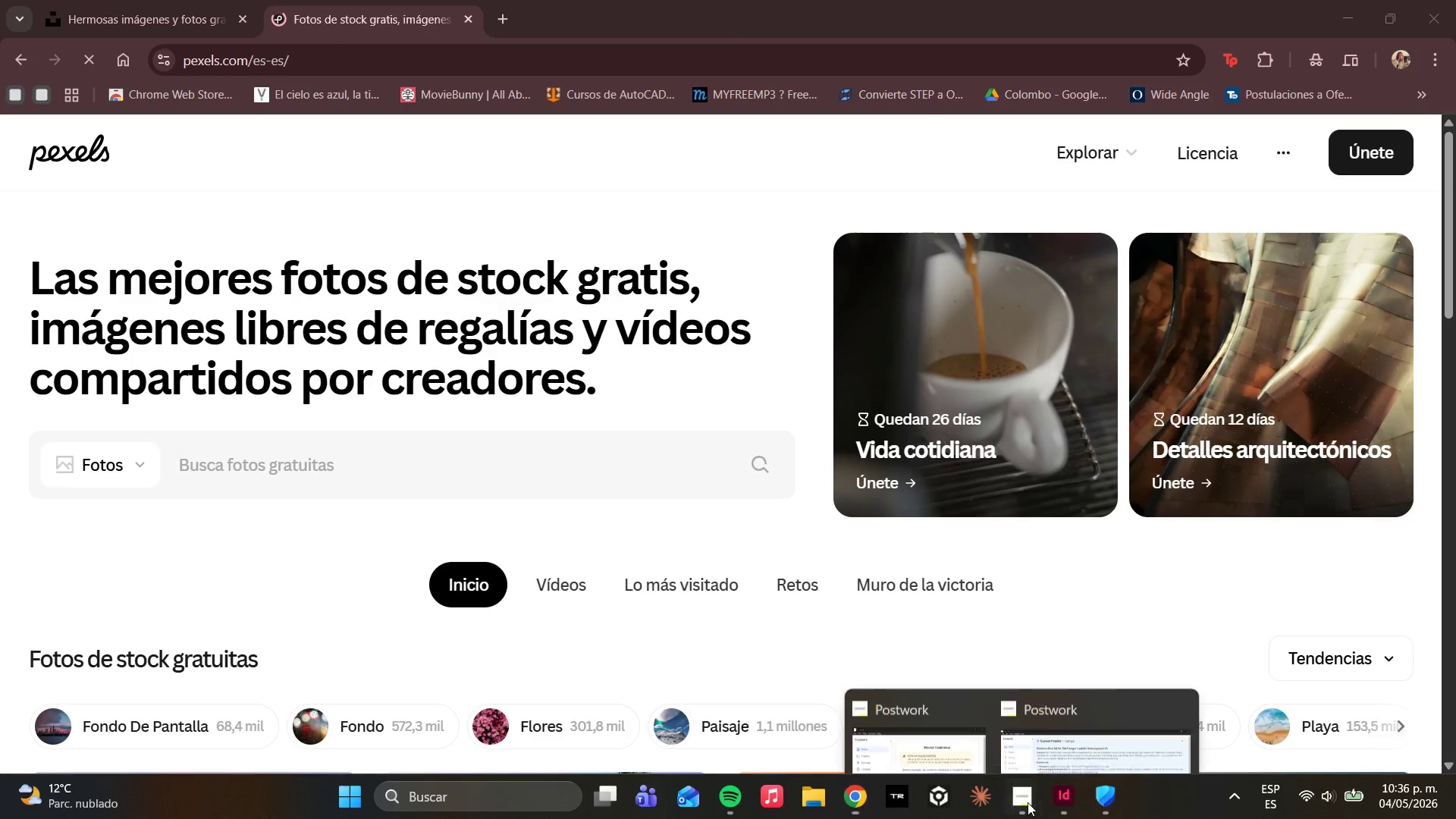 
left_click([1029, 777])
 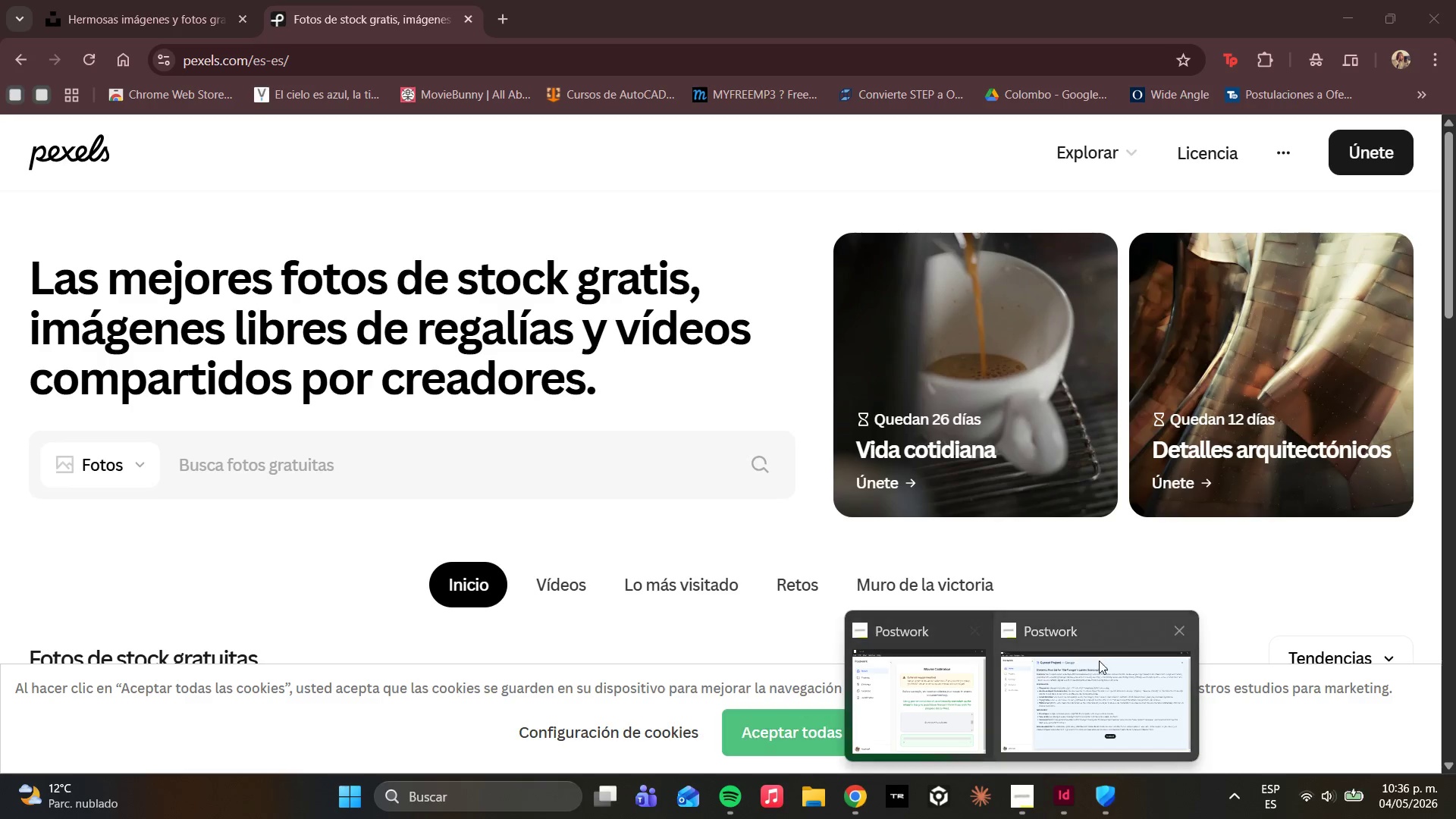 
left_click([1060, 695])